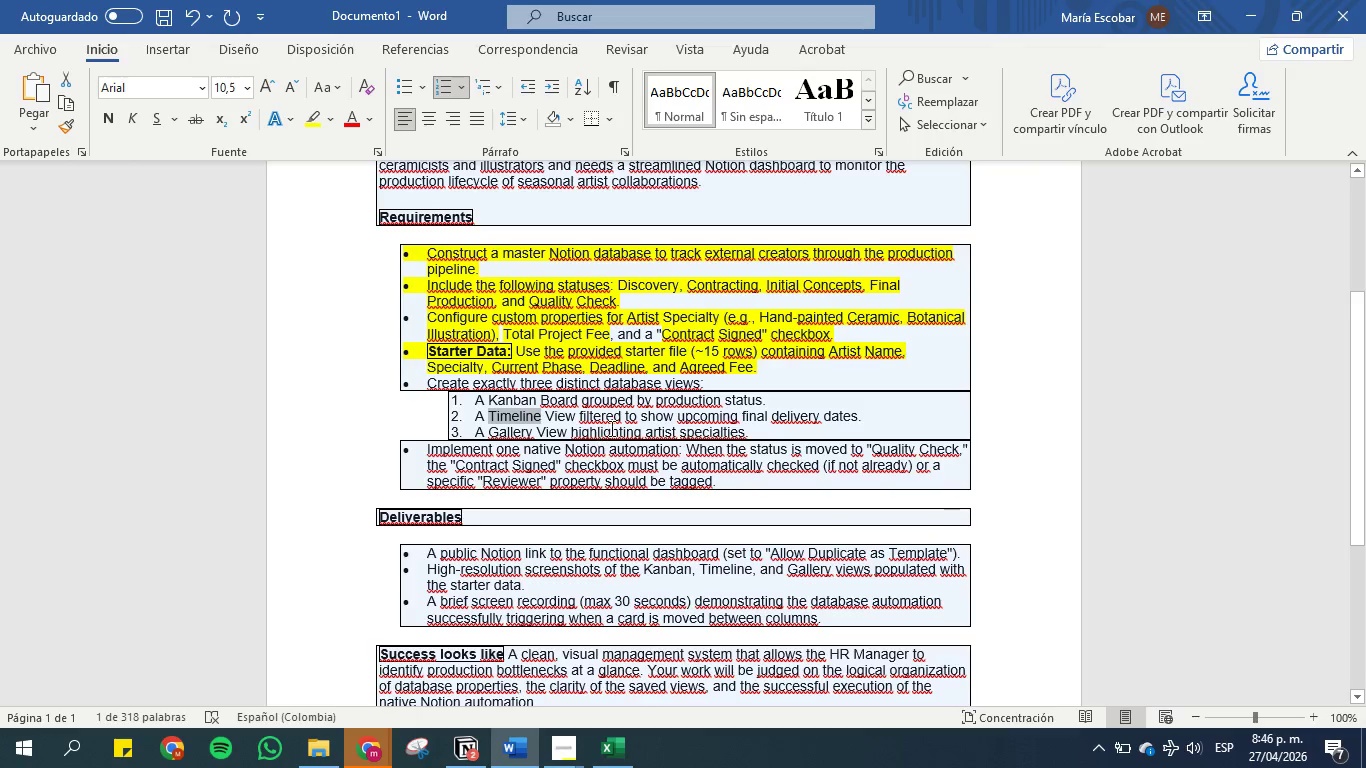 
left_click([1253, 11])
 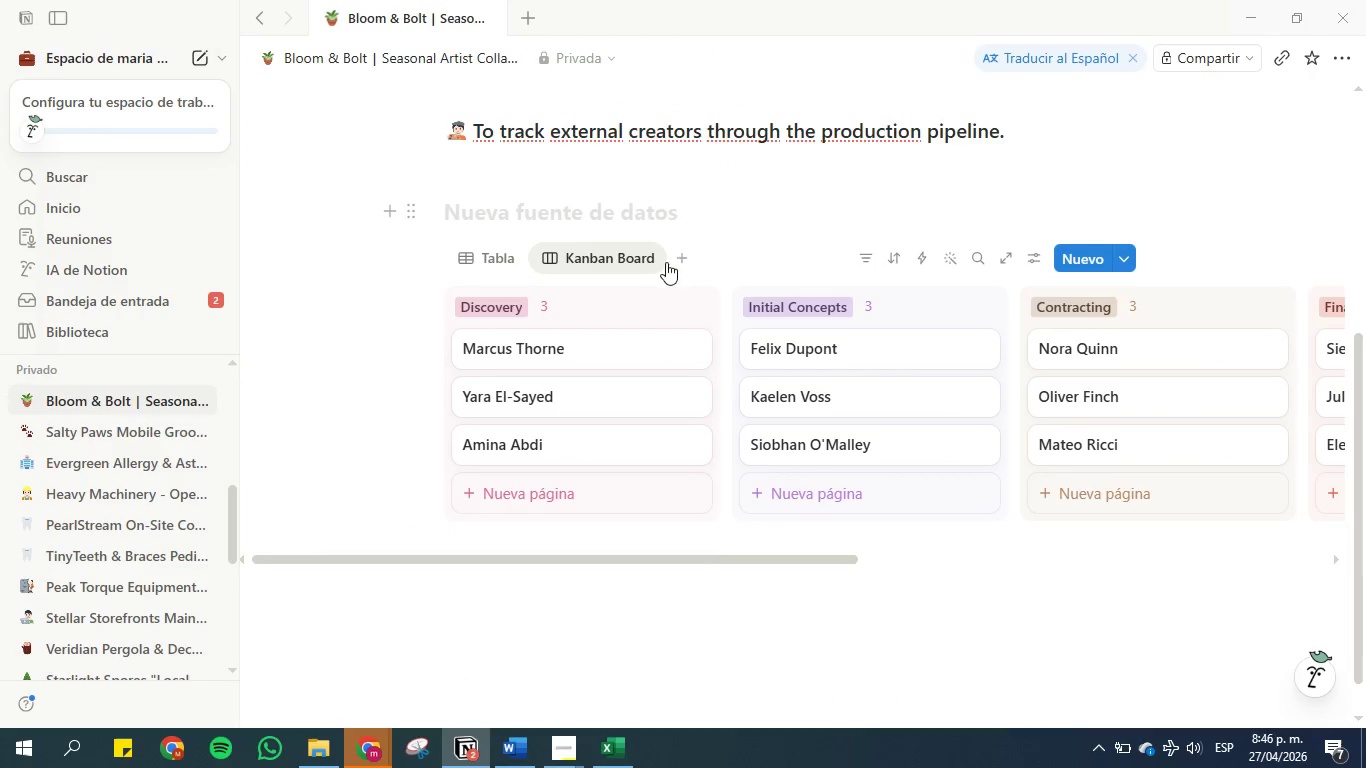 
left_click([680, 263])
 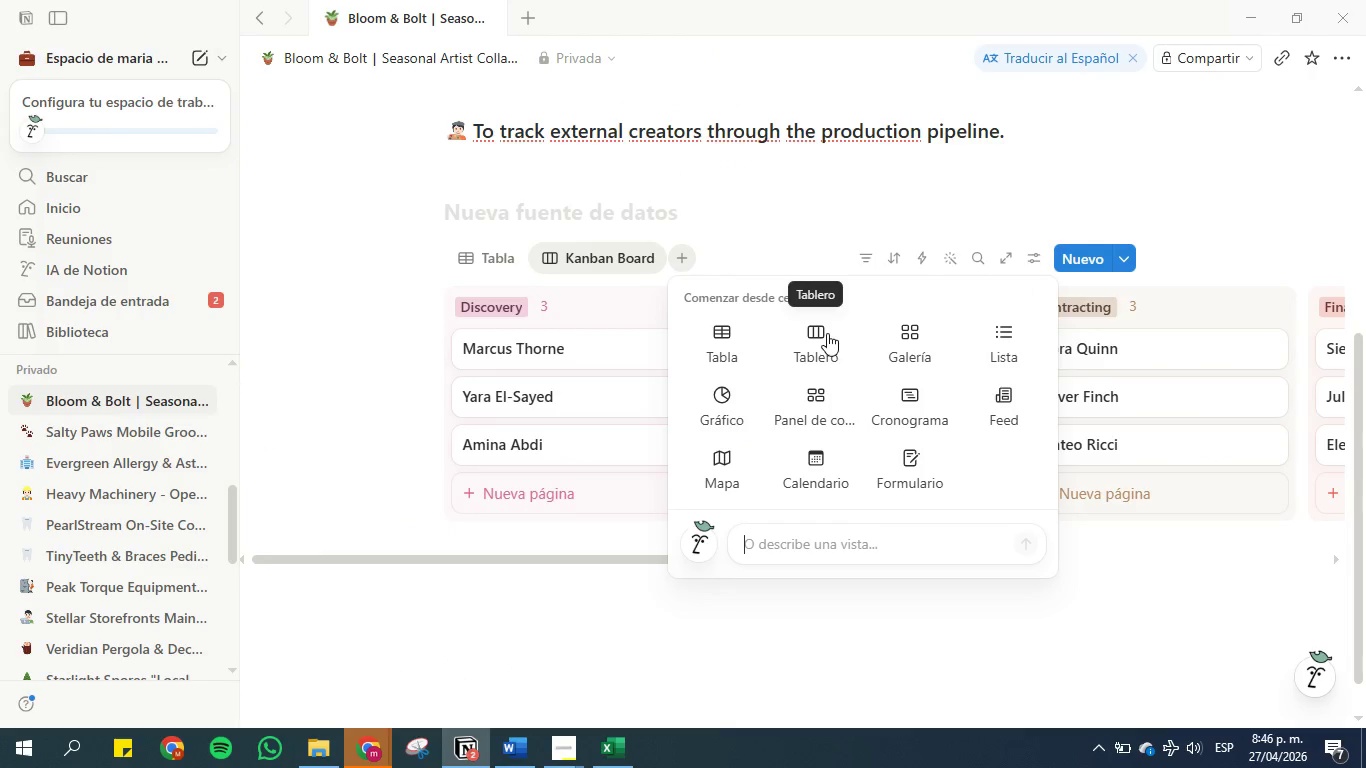 
left_click([909, 380])
 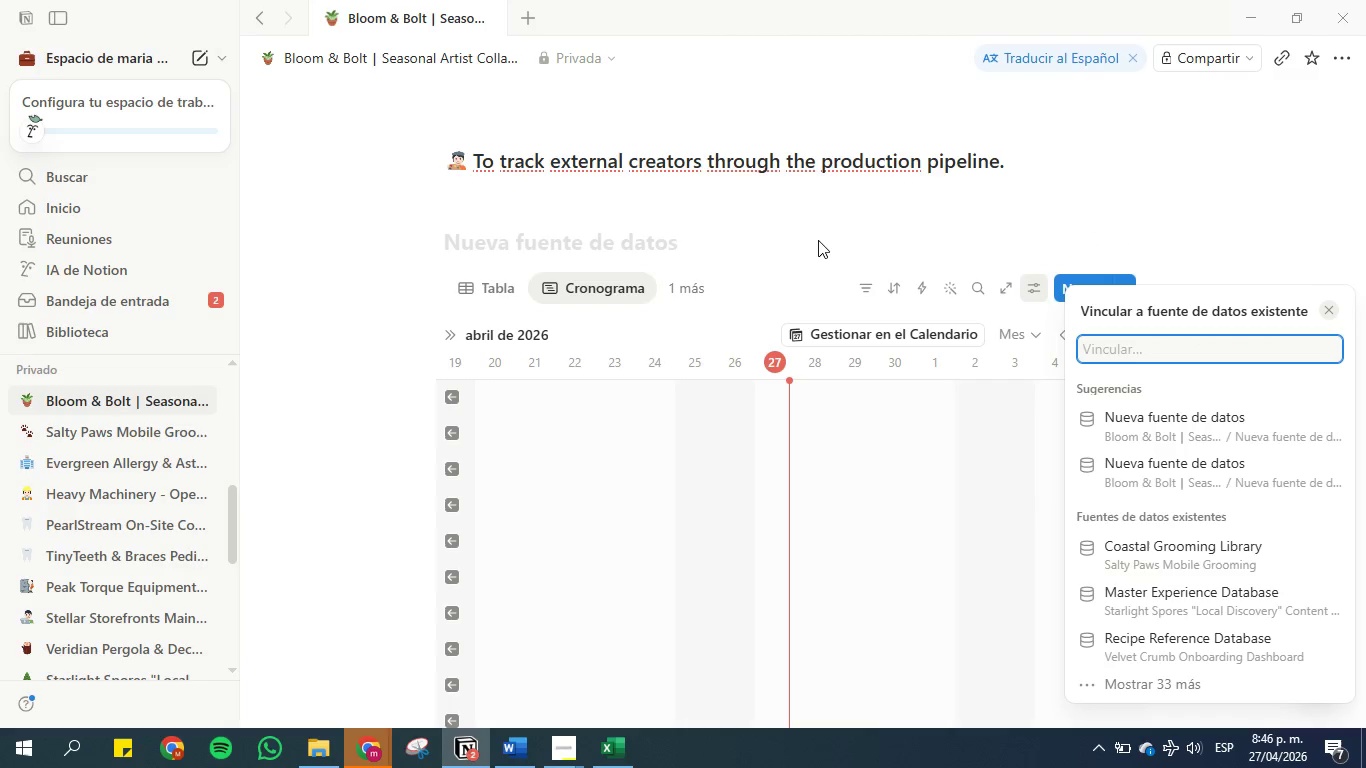 
wait(6.0)
 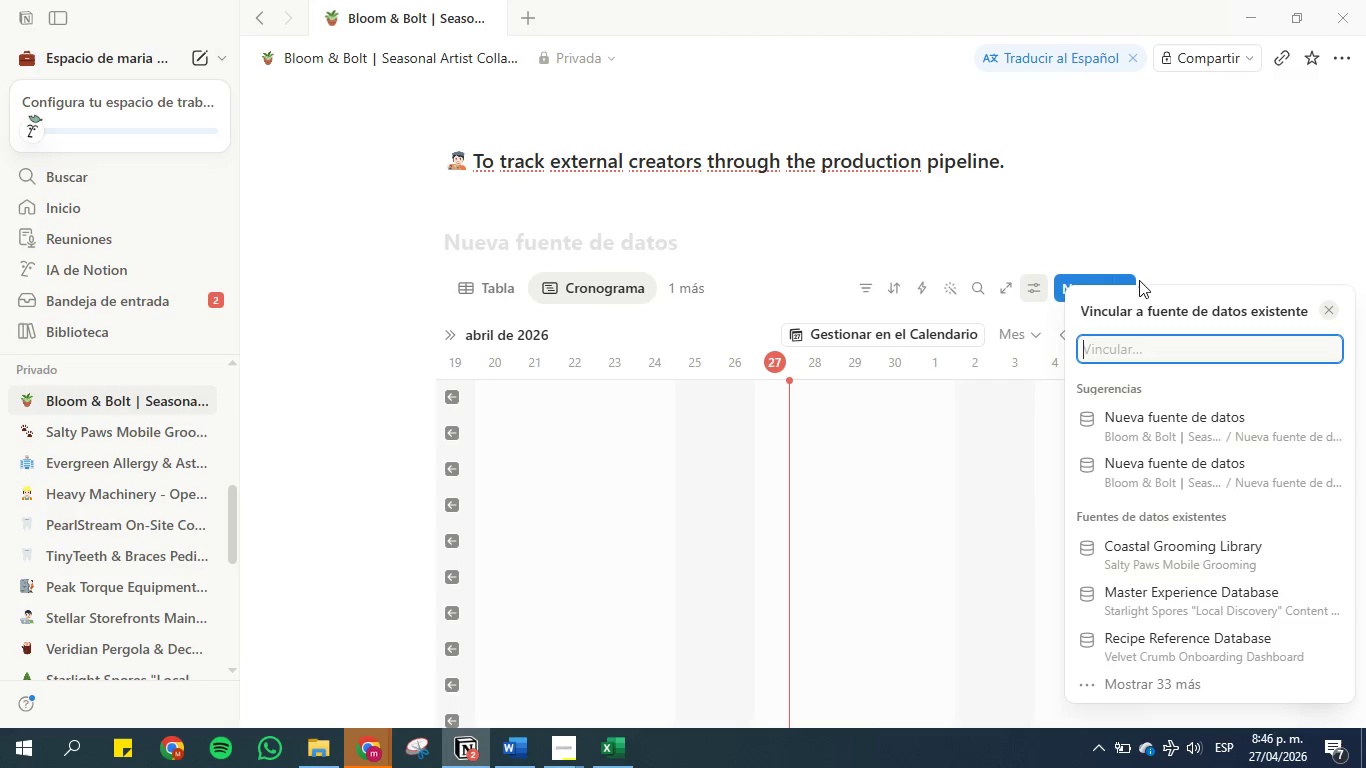 
left_click([818, 239])
 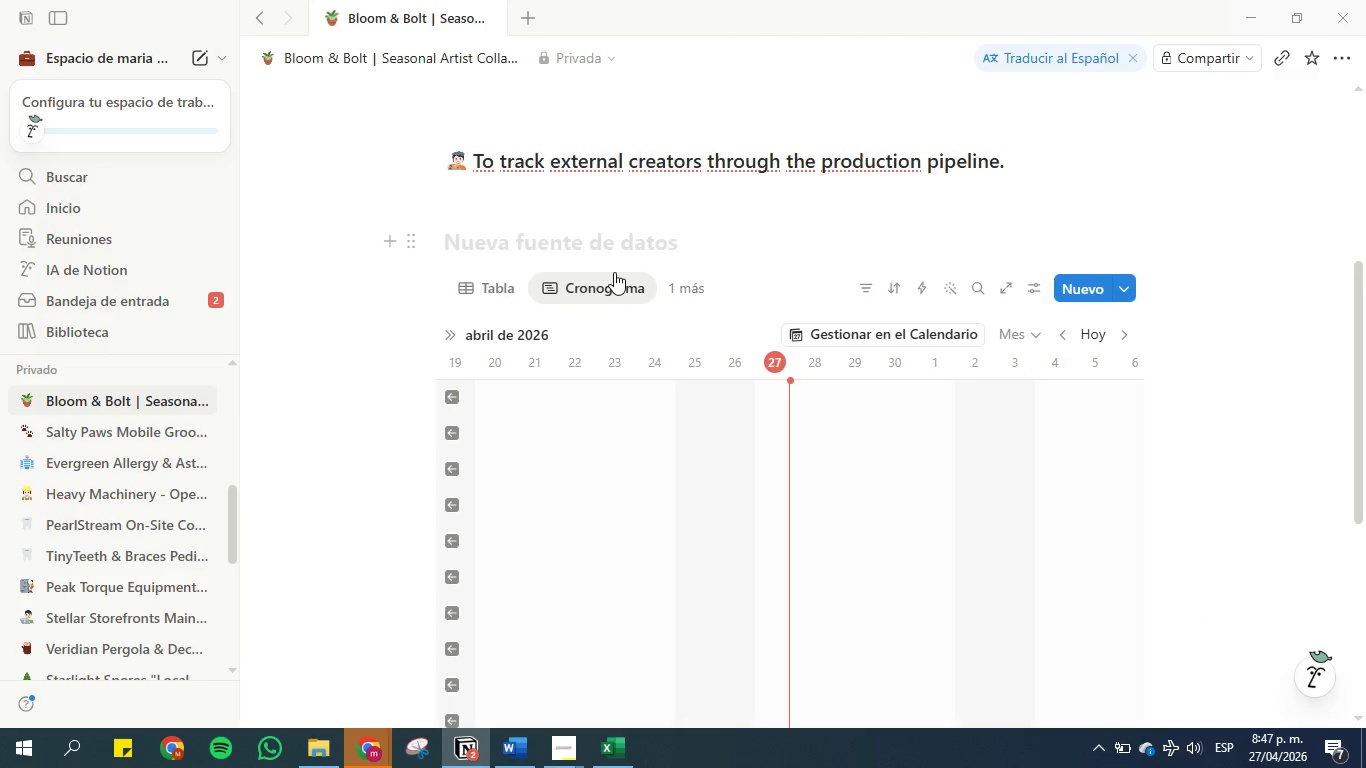 
left_click([614, 287])
 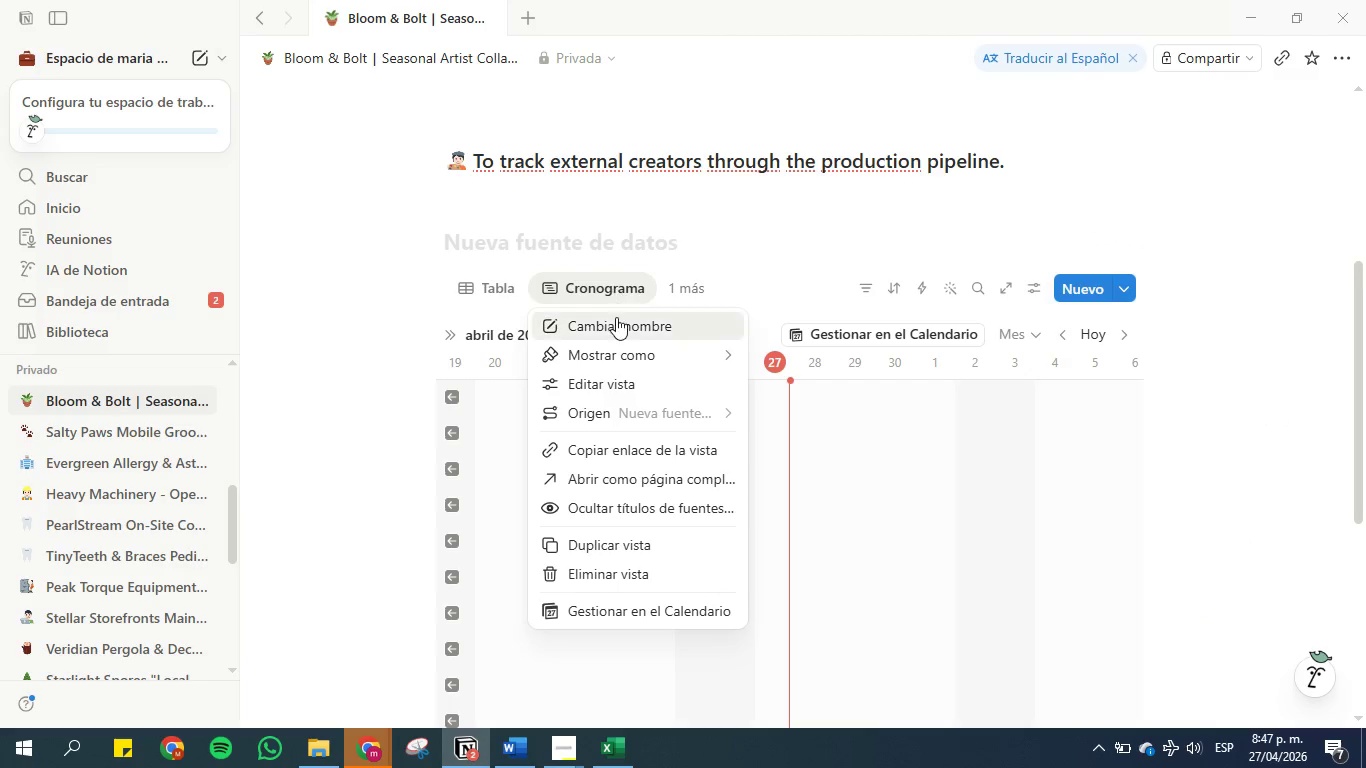 
left_click([616, 318])
 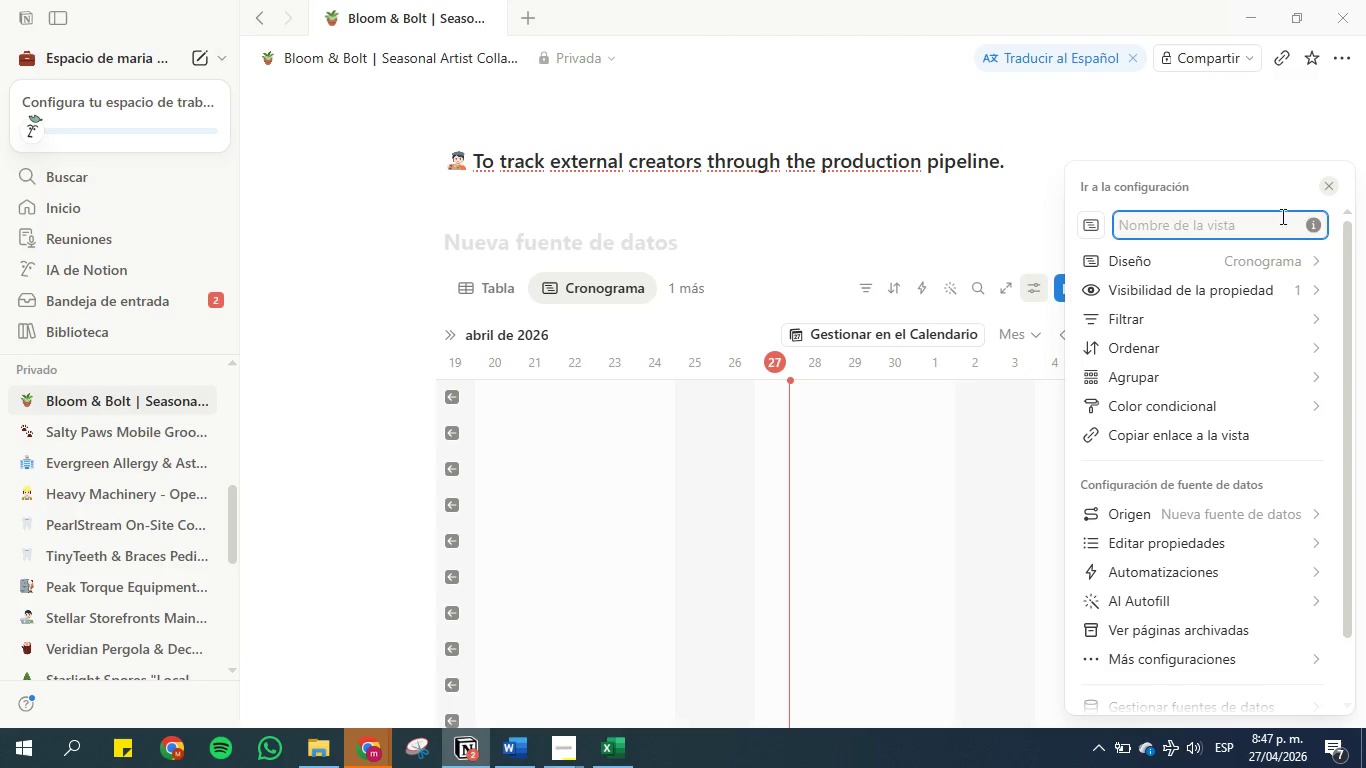 
left_click([1224, 217])
 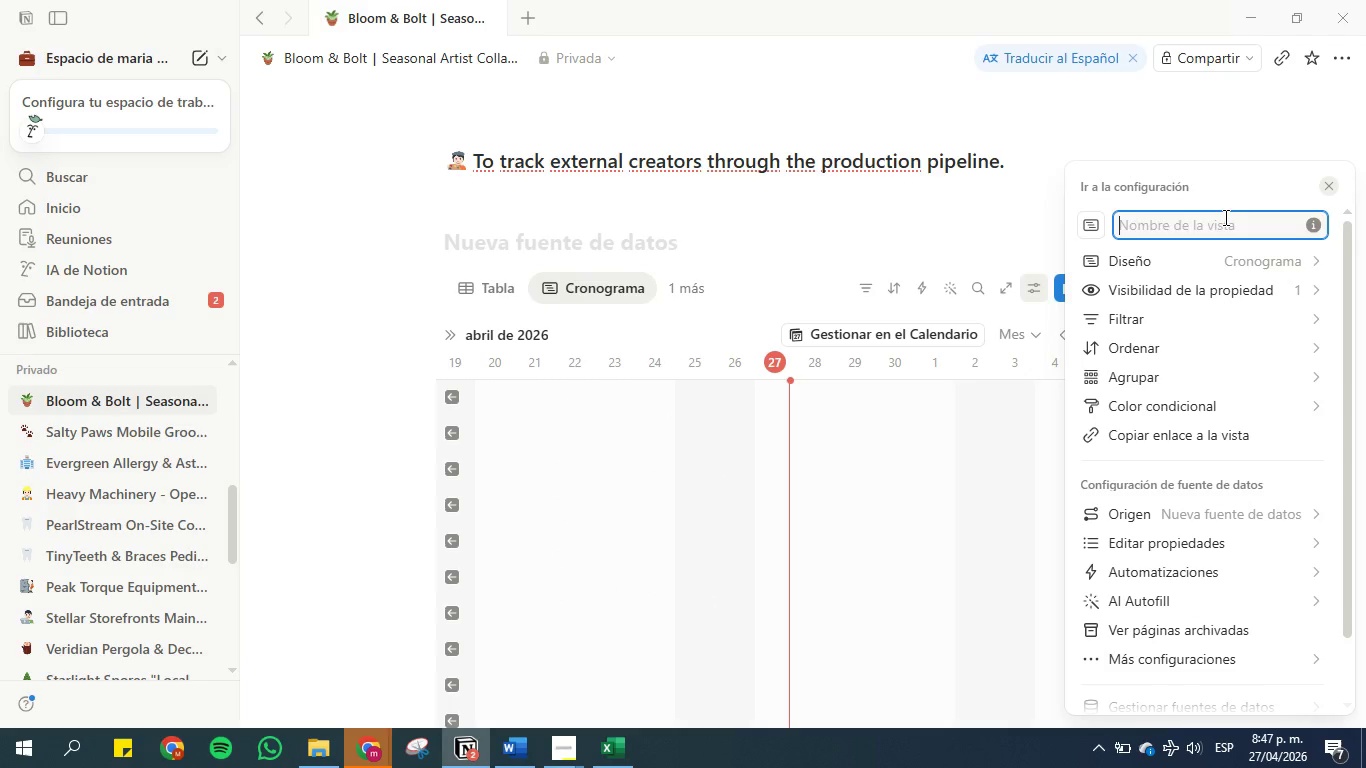 
key(Control+V)
 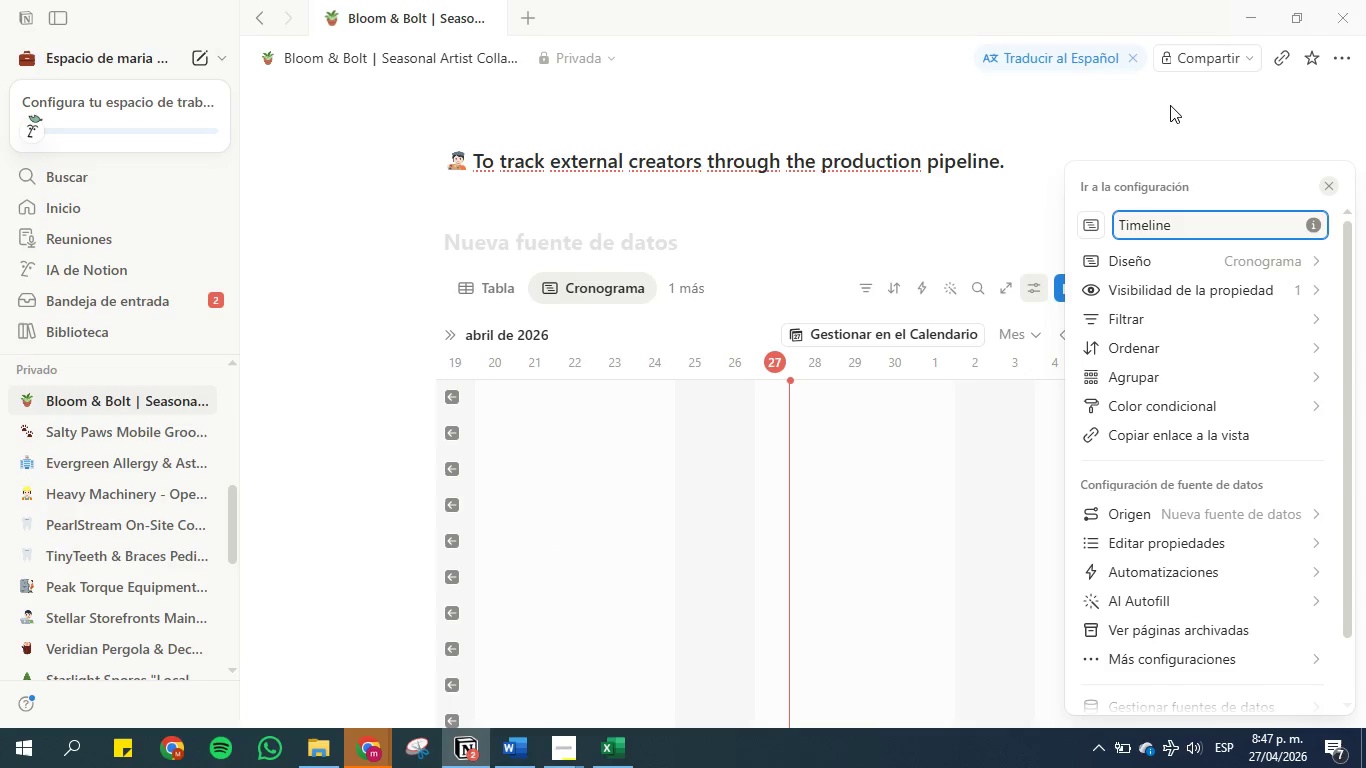 
left_click([1170, 105])
 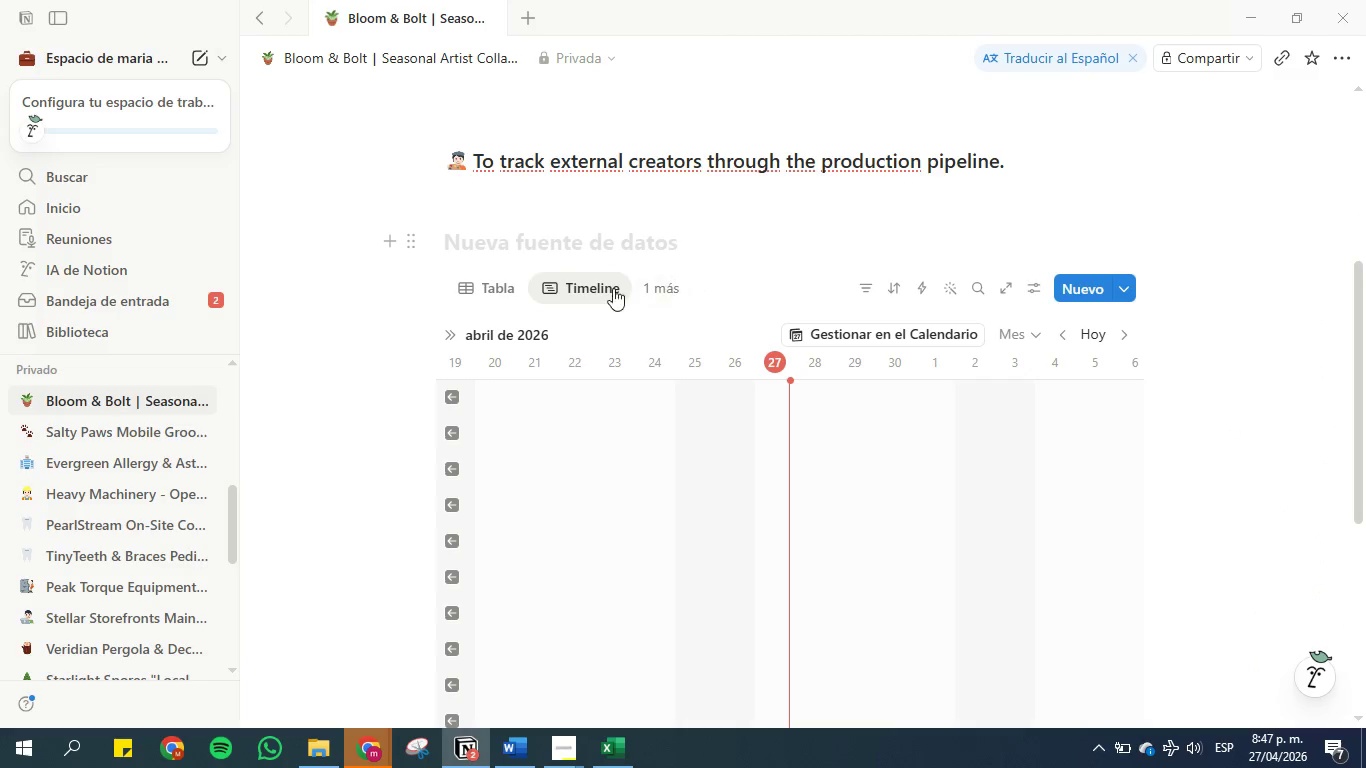 
left_click([593, 288])
 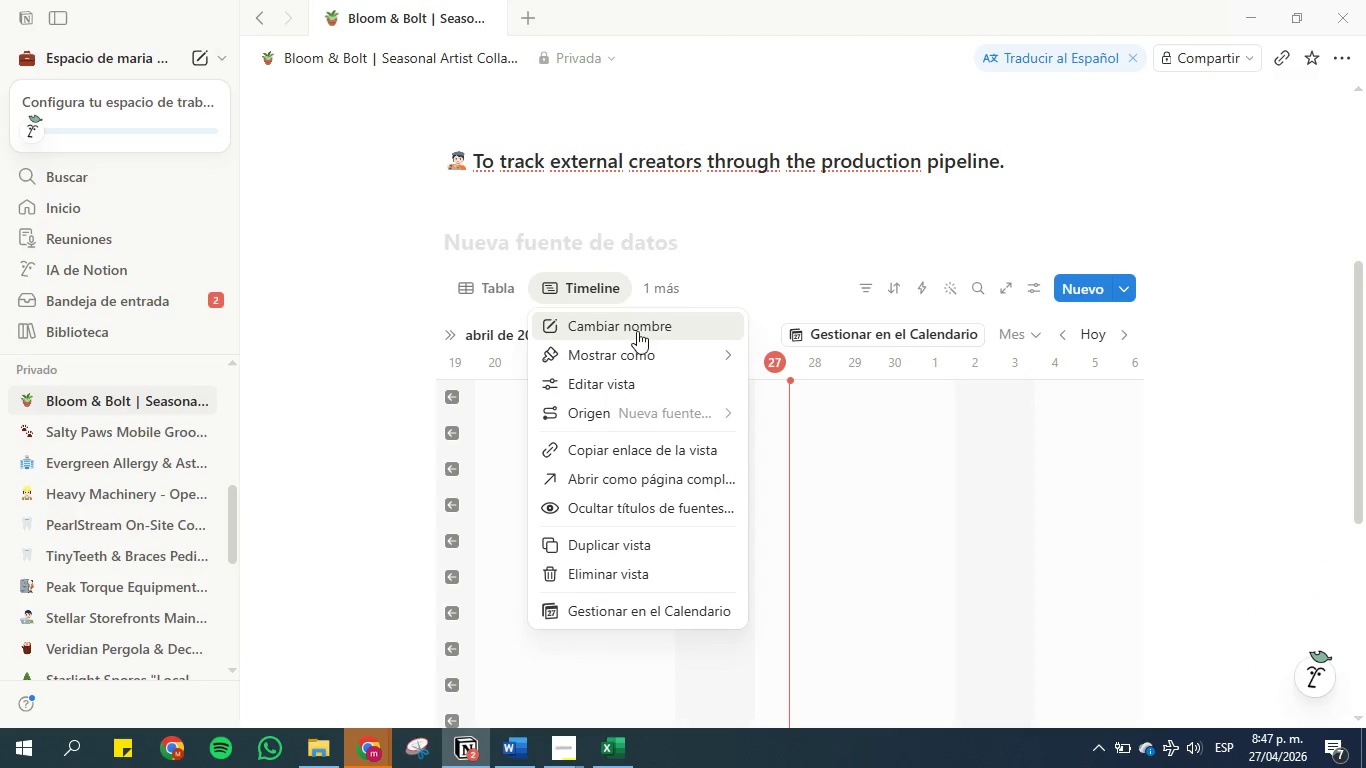 
left_click([772, 257])
 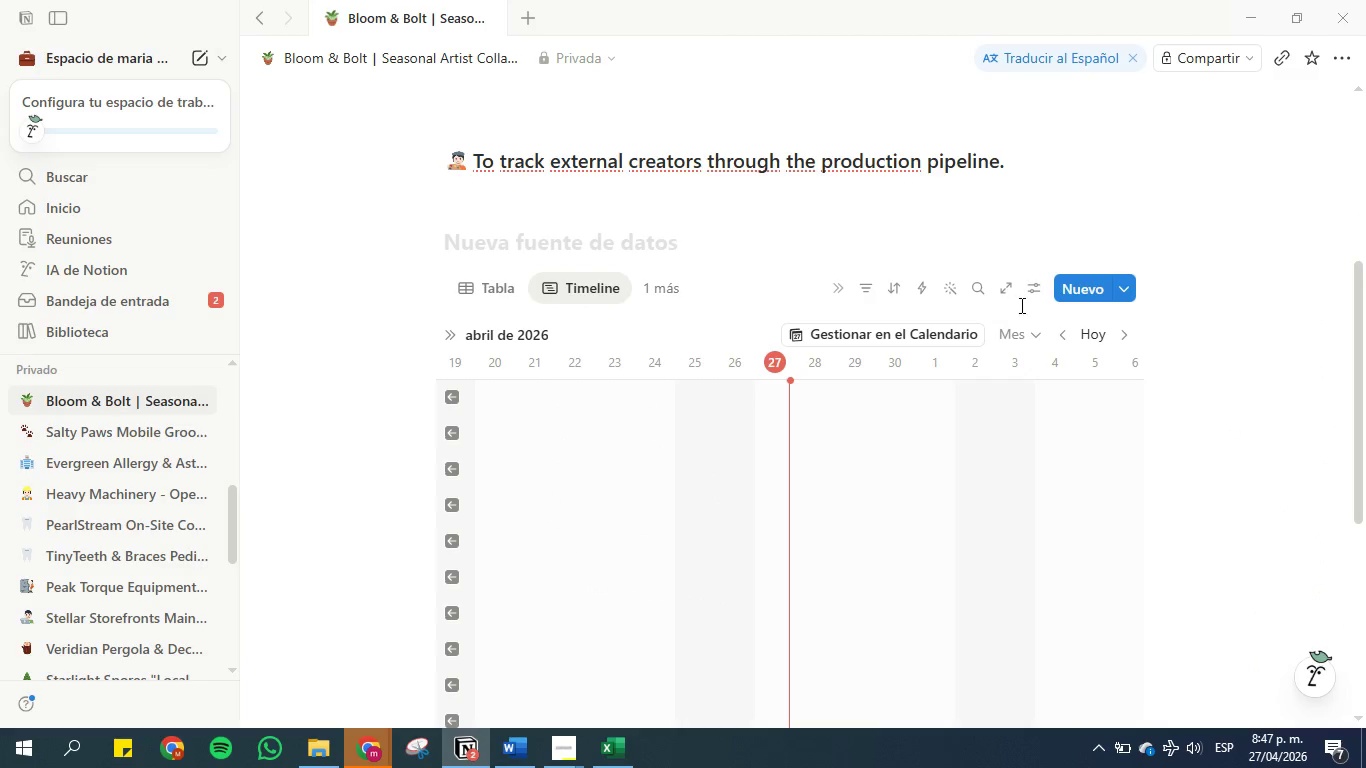 
left_click([1032, 292])
 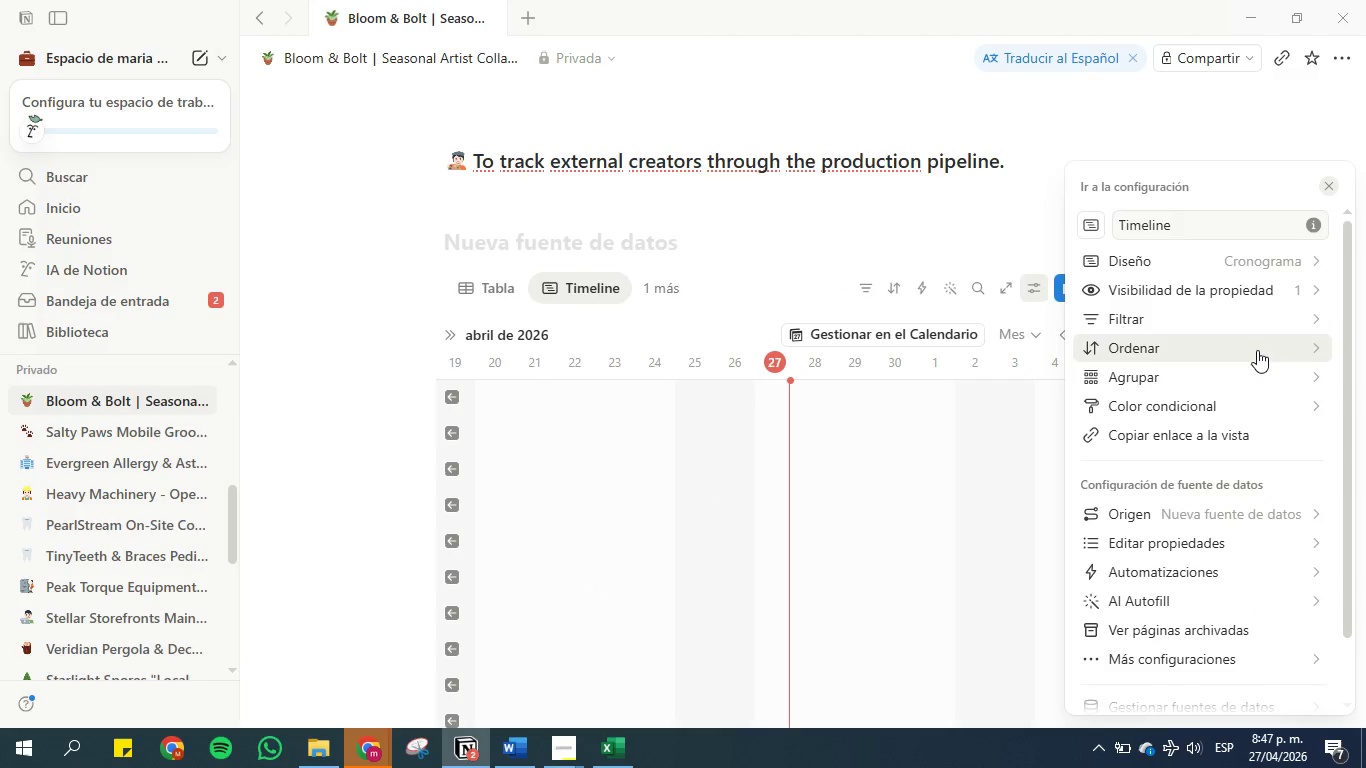 
wait(6.33)
 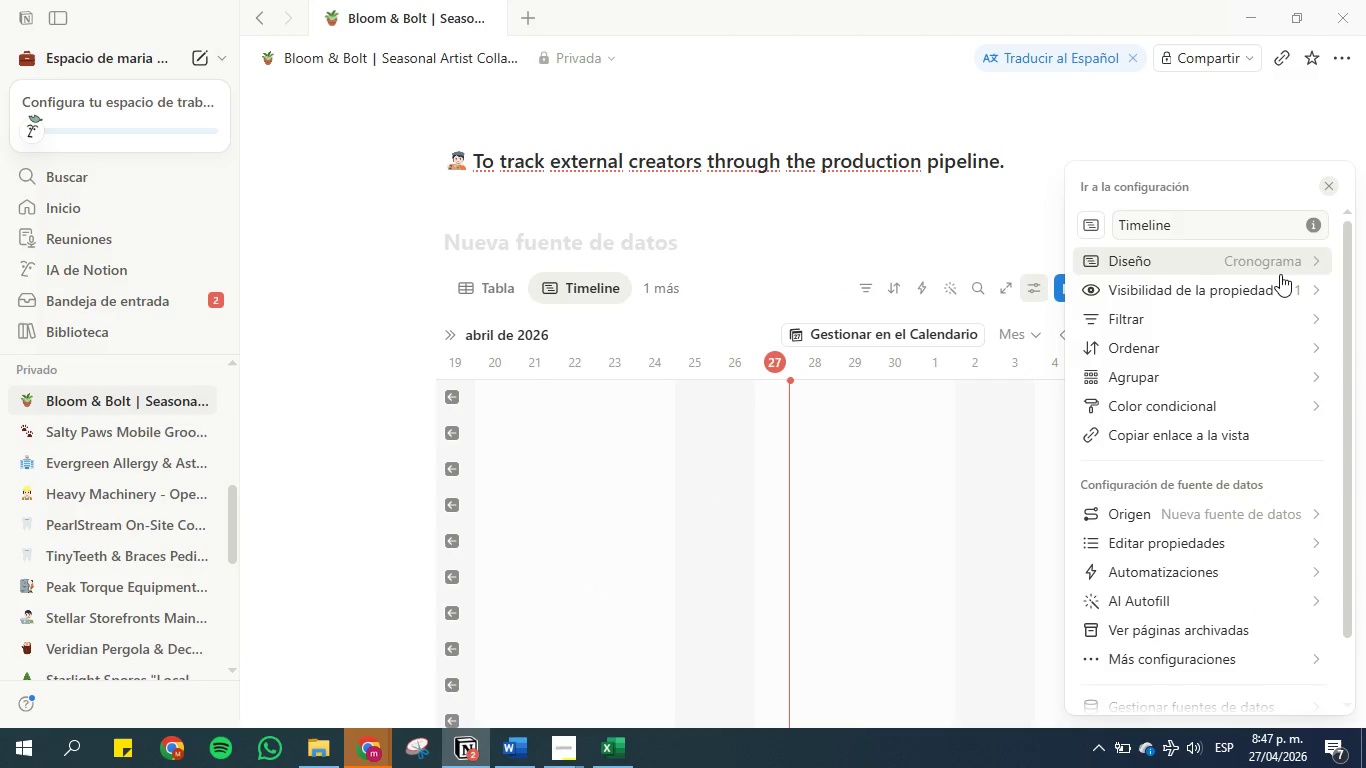 
left_click([1258, 351])
 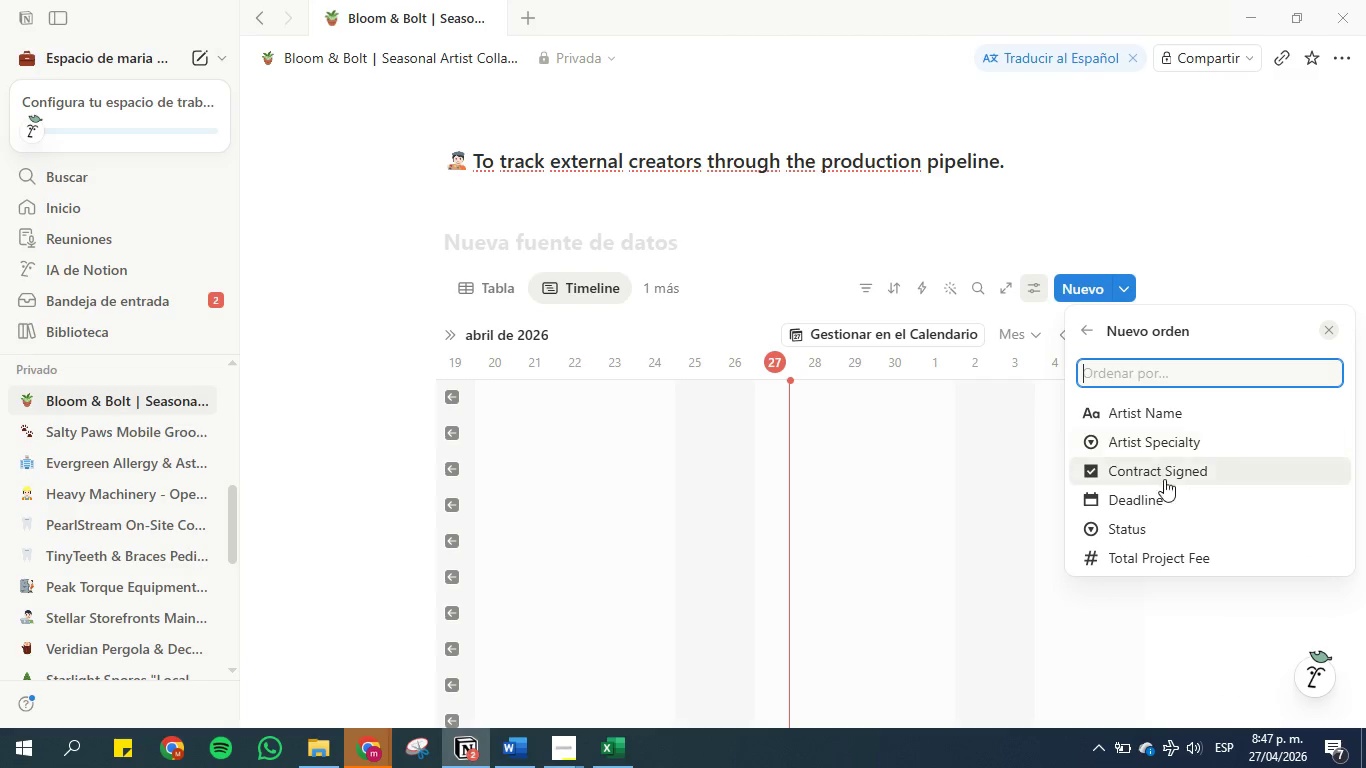 
left_click([1163, 495])
 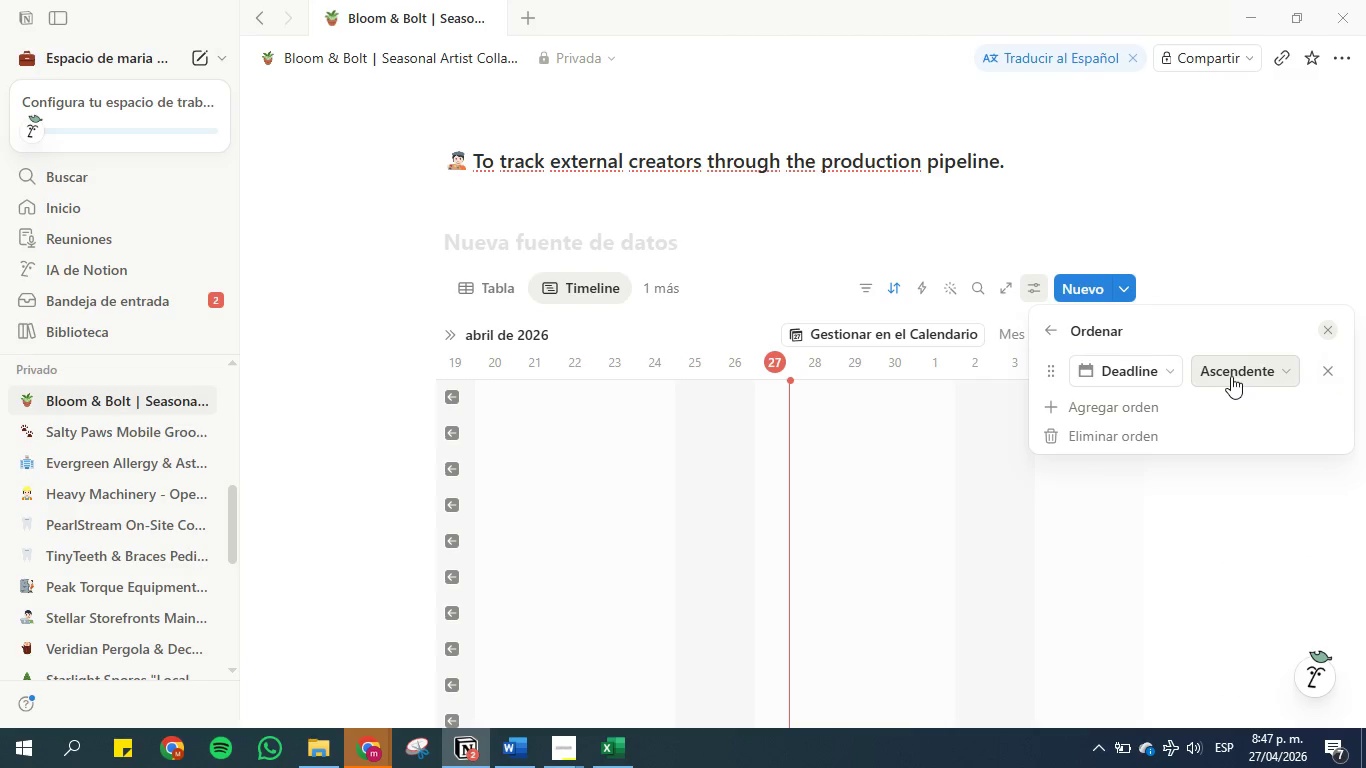 
left_click([1232, 375])
 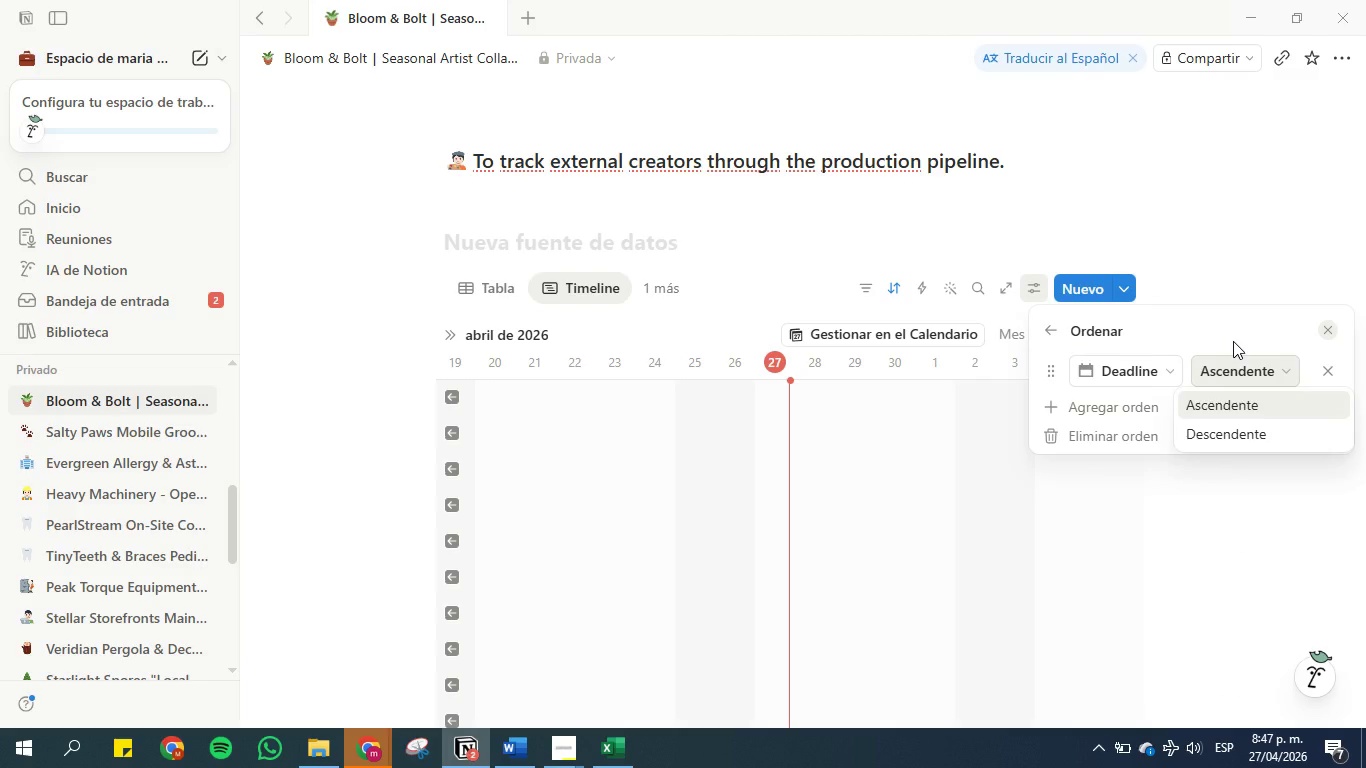 
left_click([1233, 341])
 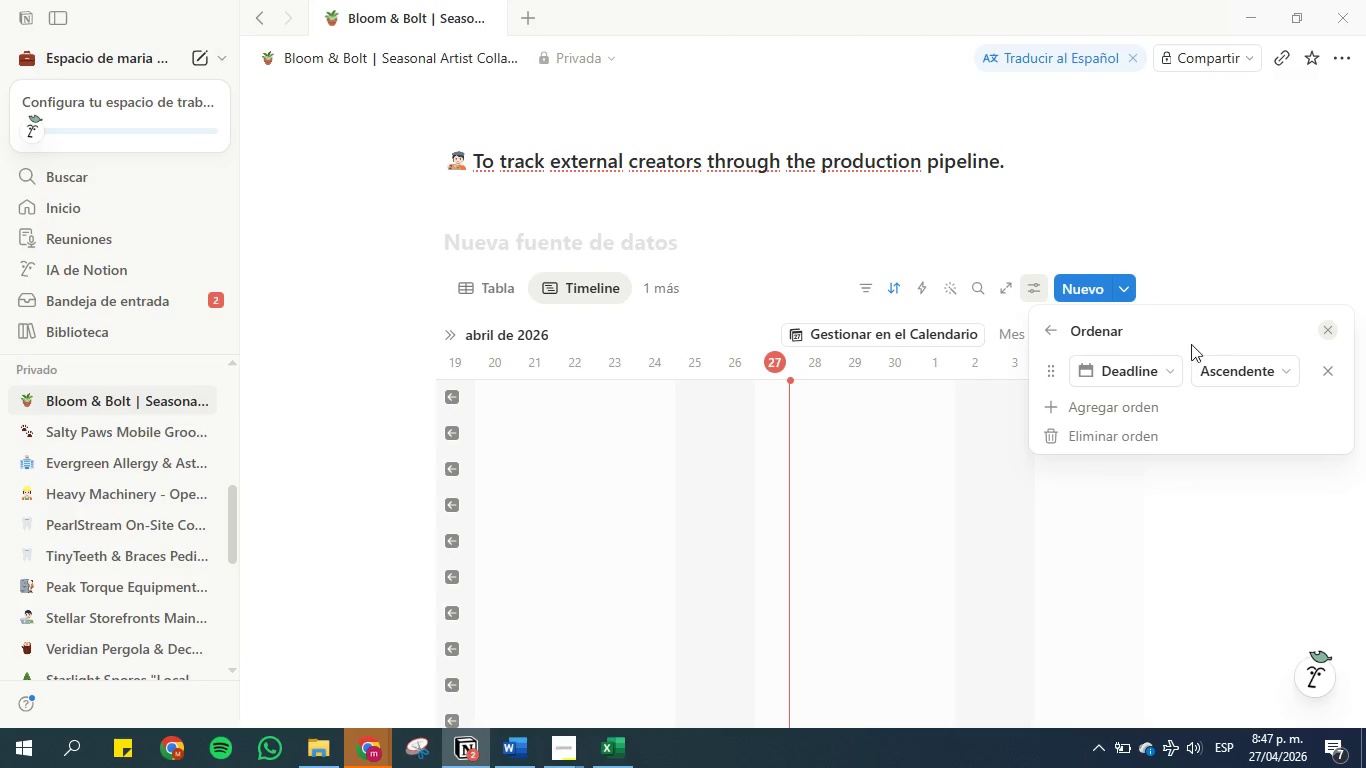 
left_click([1059, 323])
 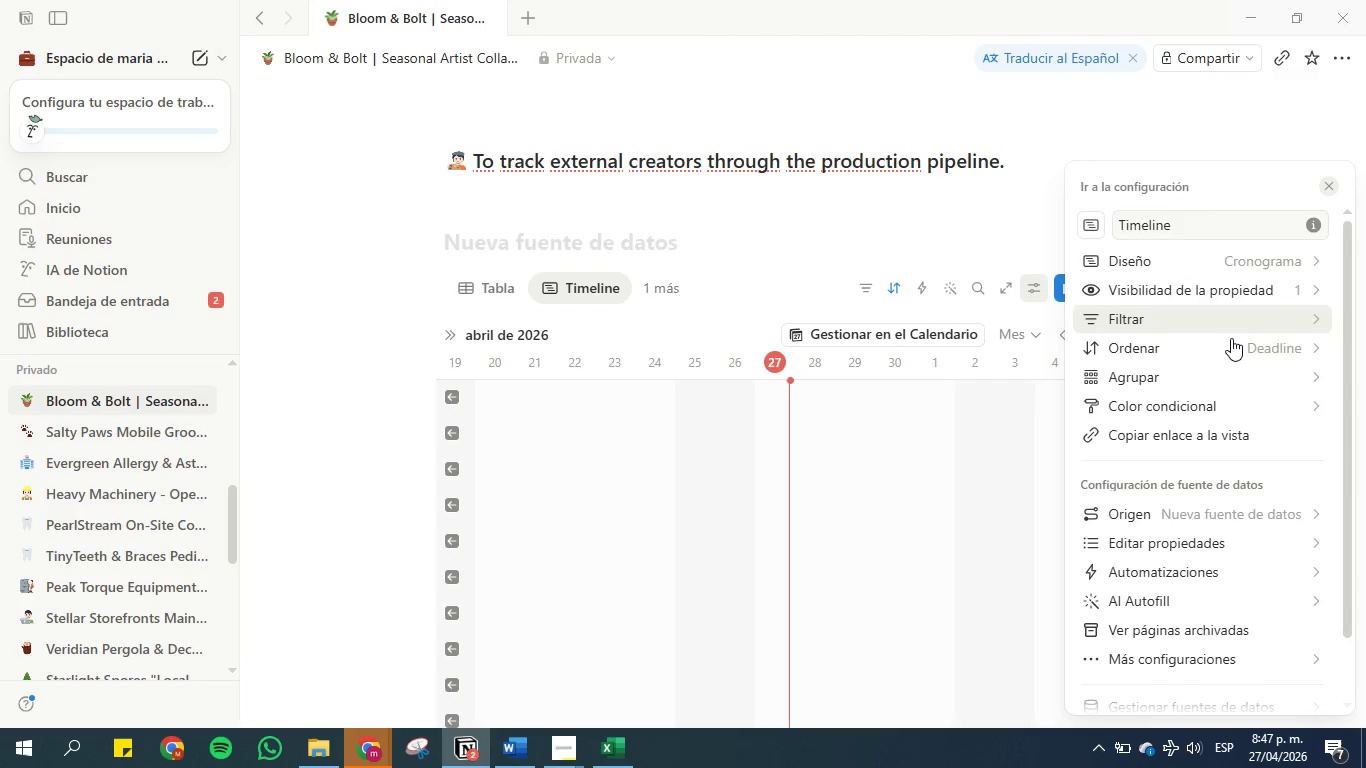 
left_click([1230, 371])
 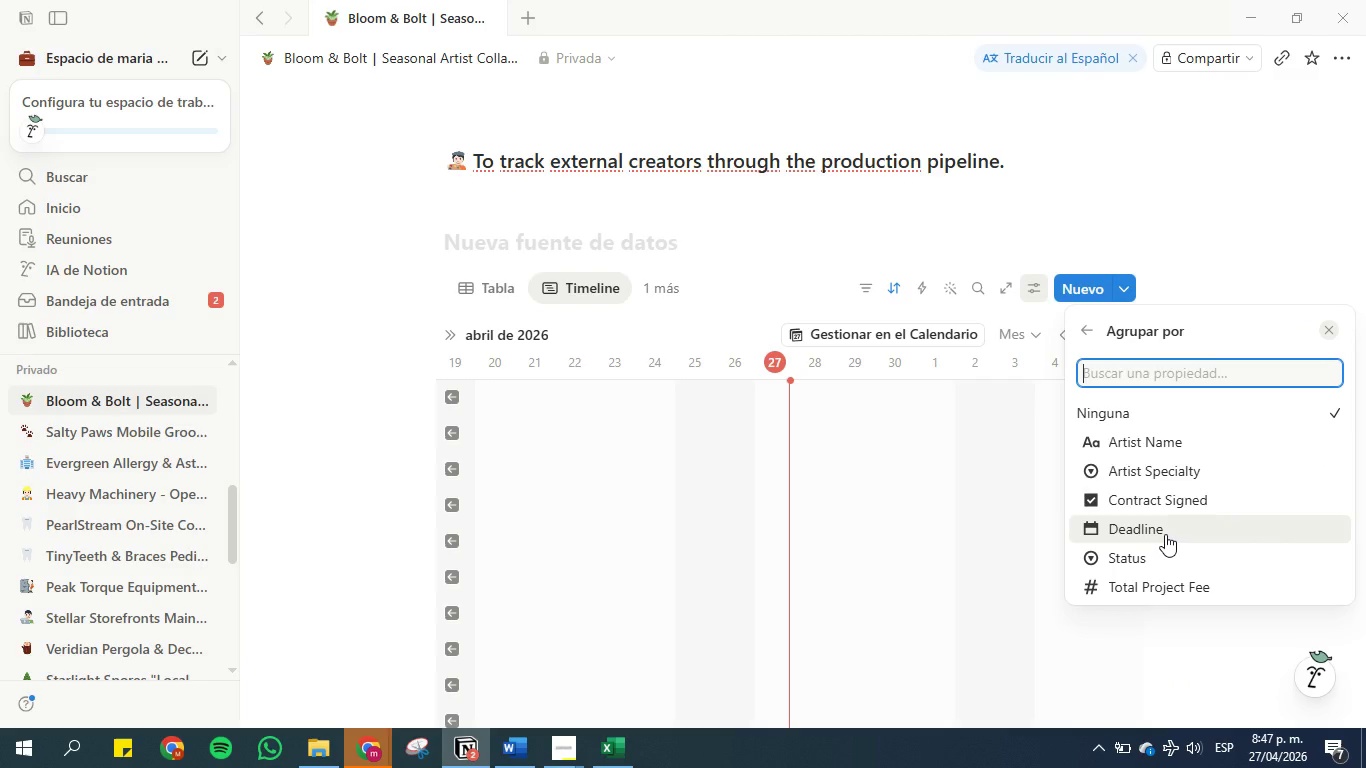 
left_click([1165, 534])
 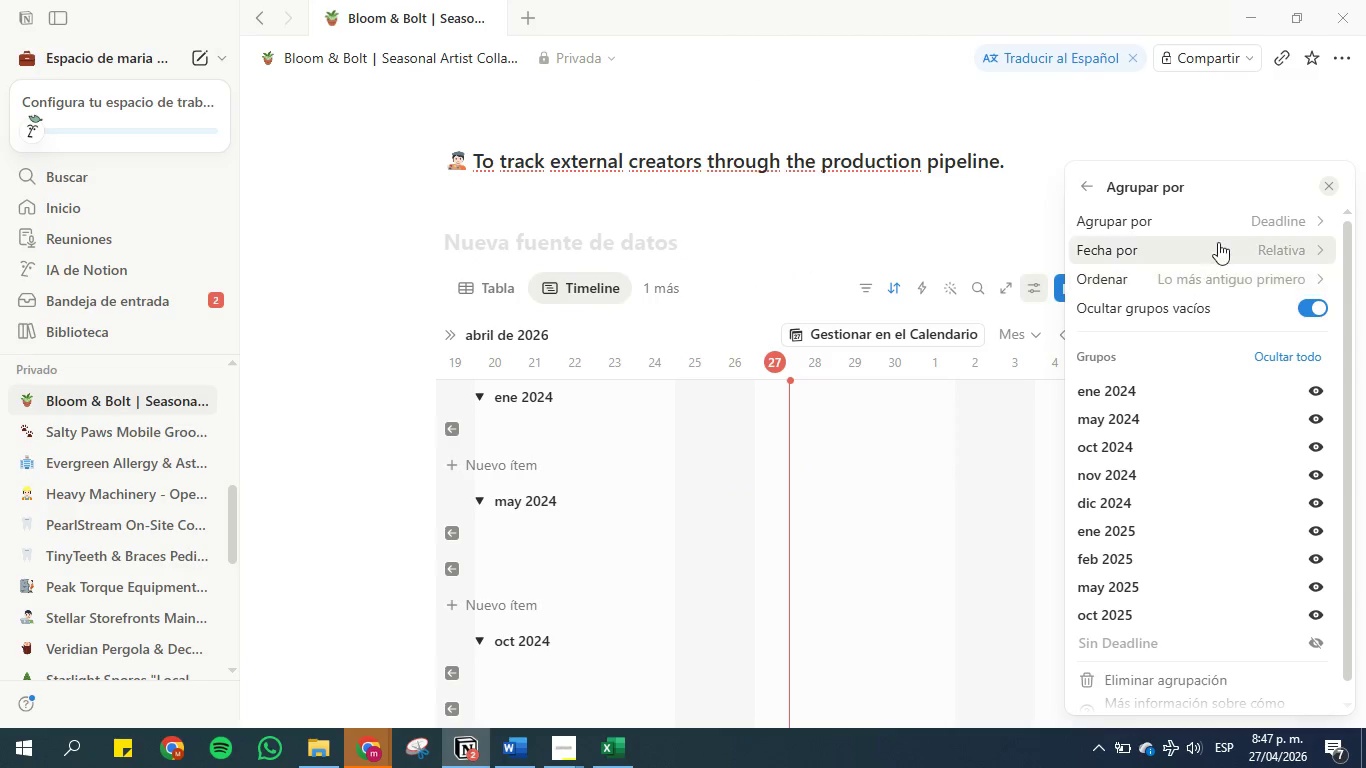 
wait(5.56)
 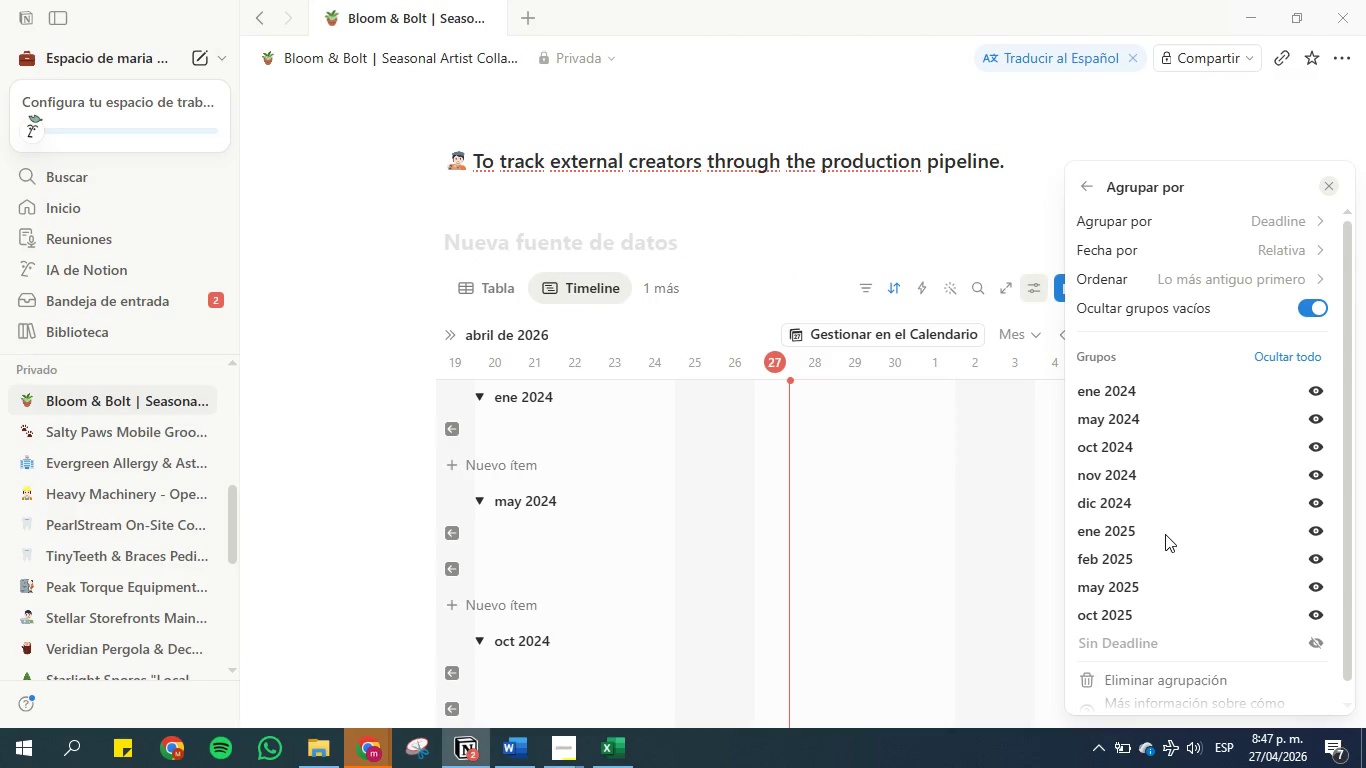 
left_click([1273, 247])
 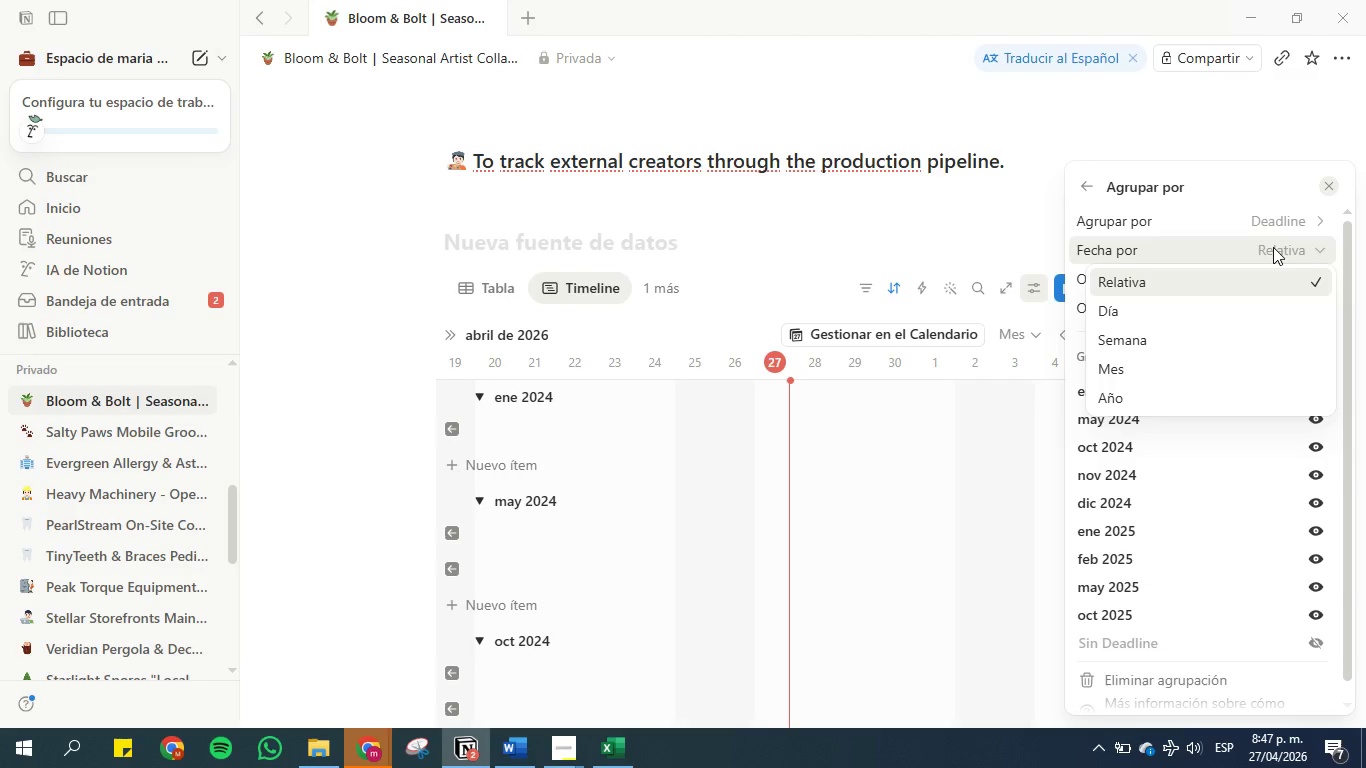 
left_click([1273, 247])
 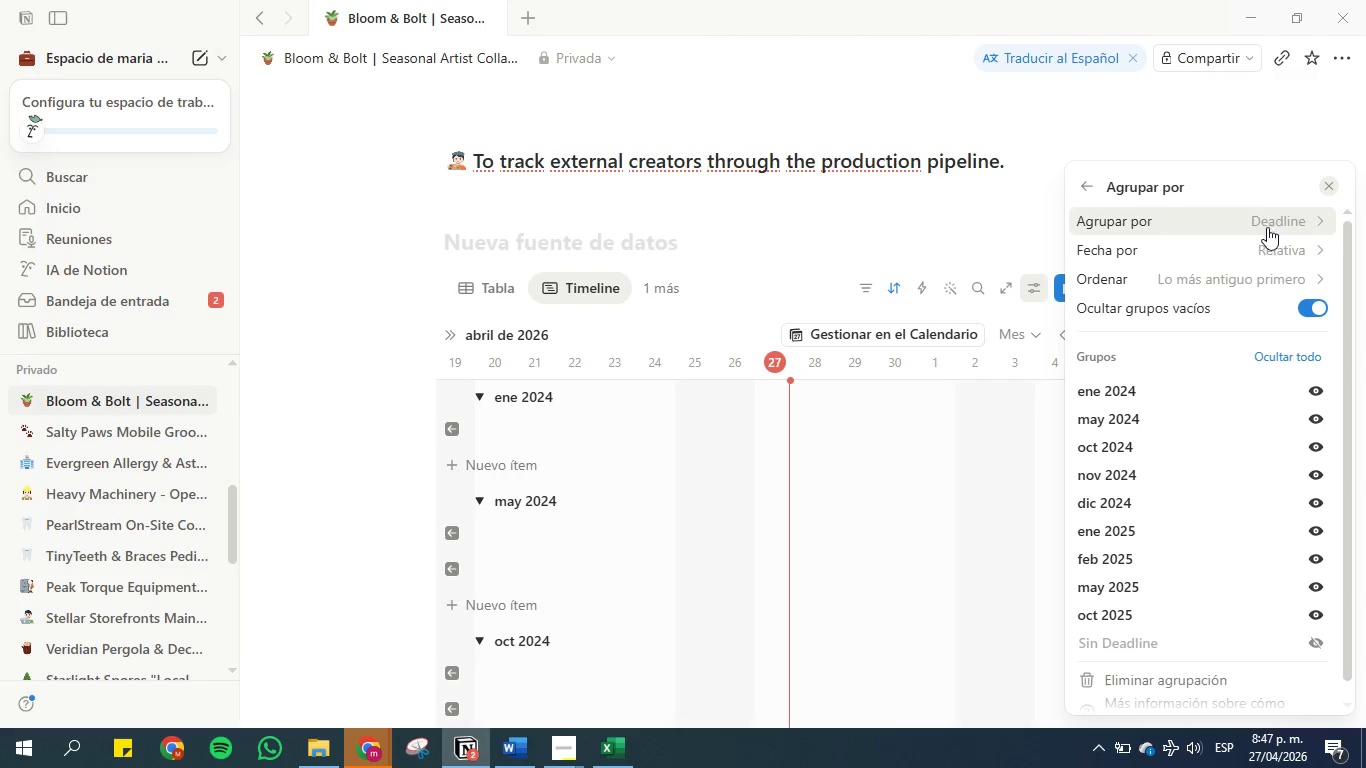 
left_click([1267, 269])
 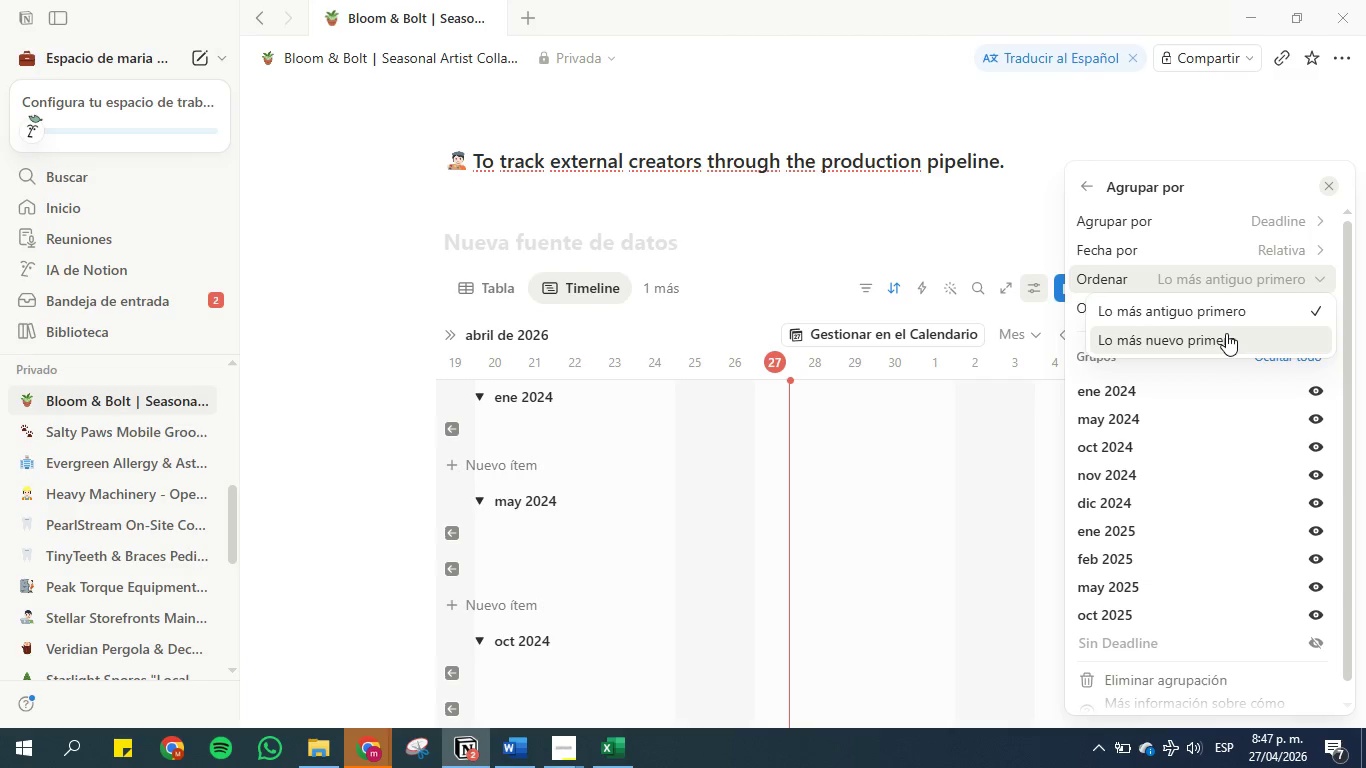 
left_click([1226, 333])
 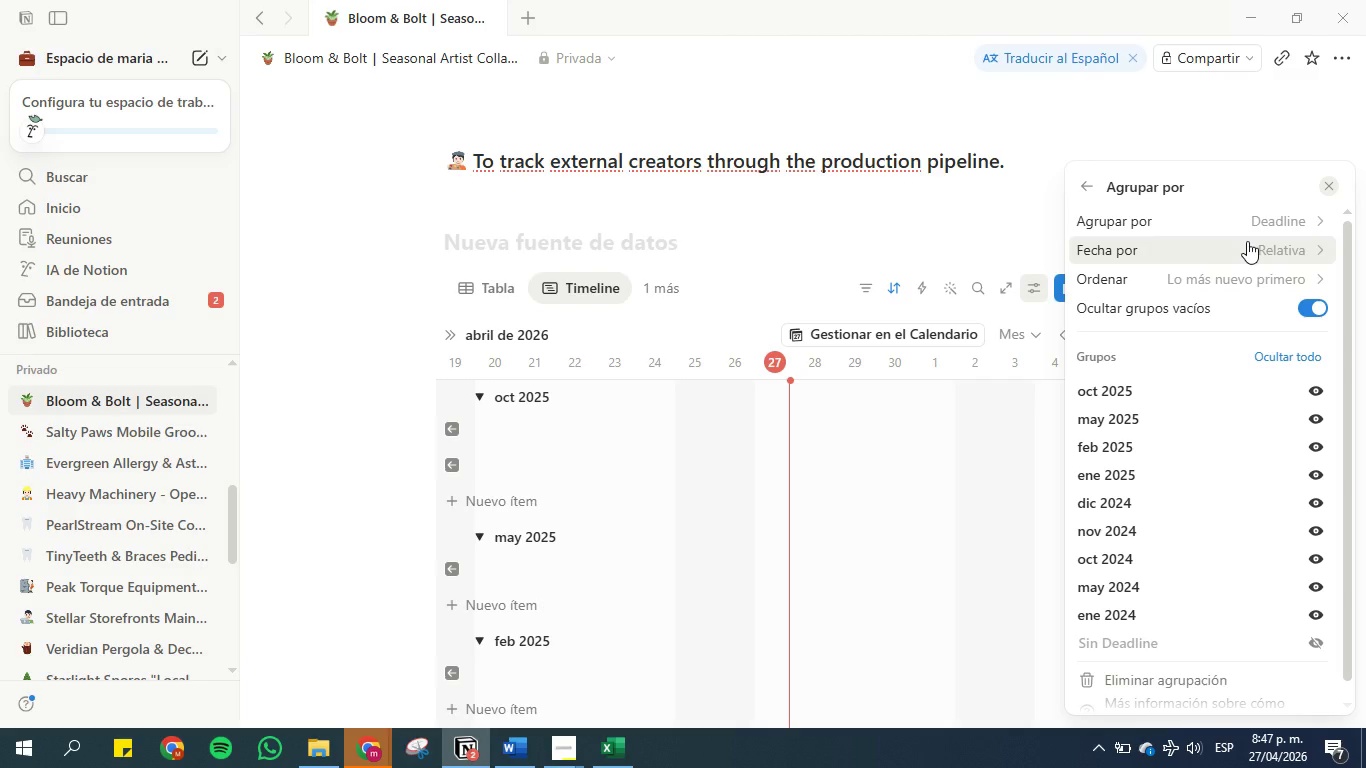 
wait(14.53)
 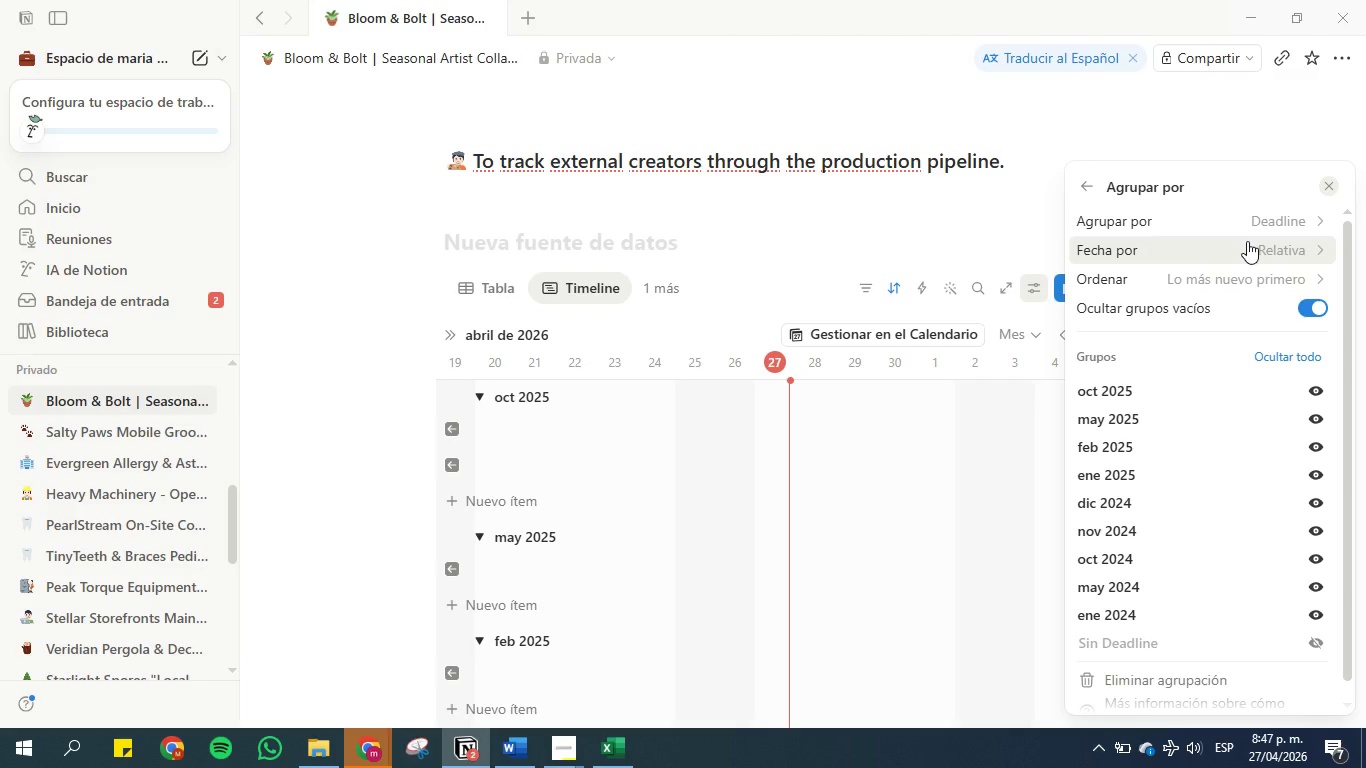 
left_click([1084, 184])
 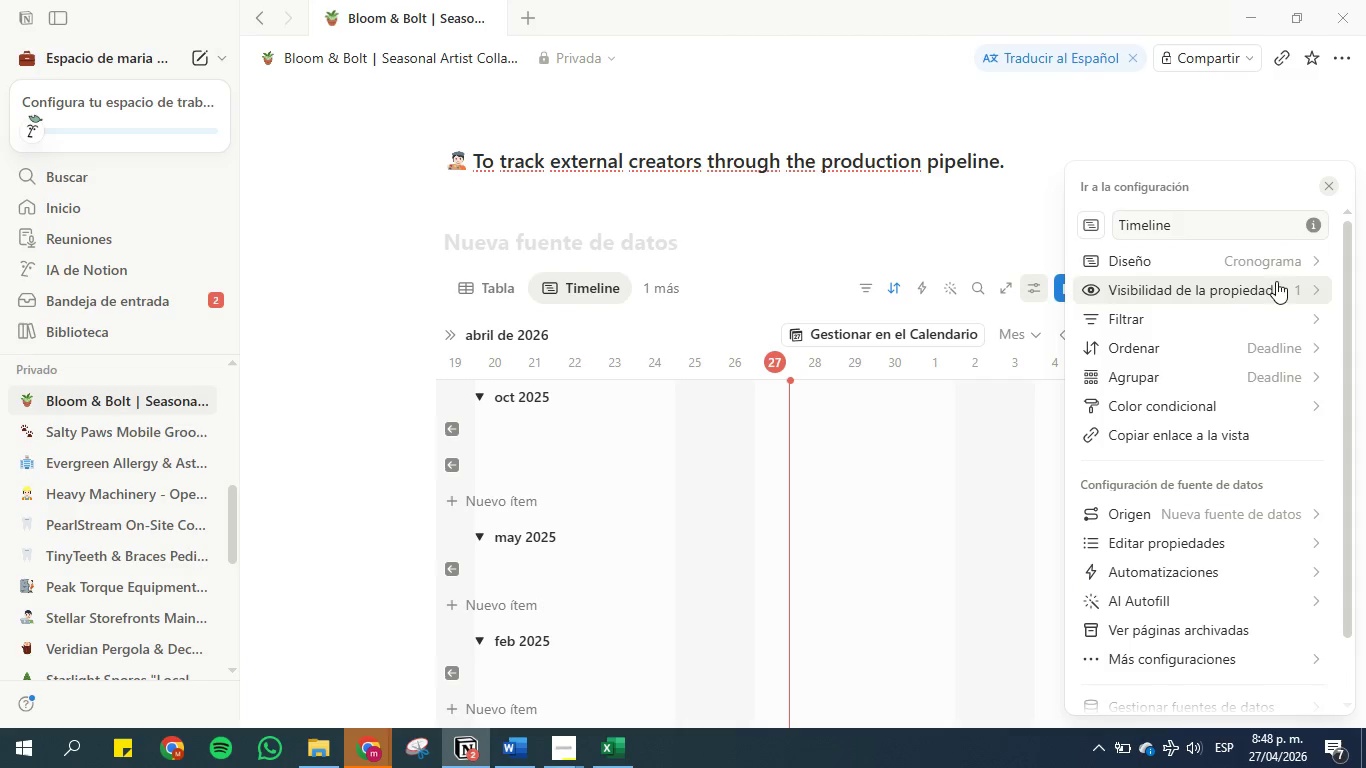 
left_click([1279, 371])
 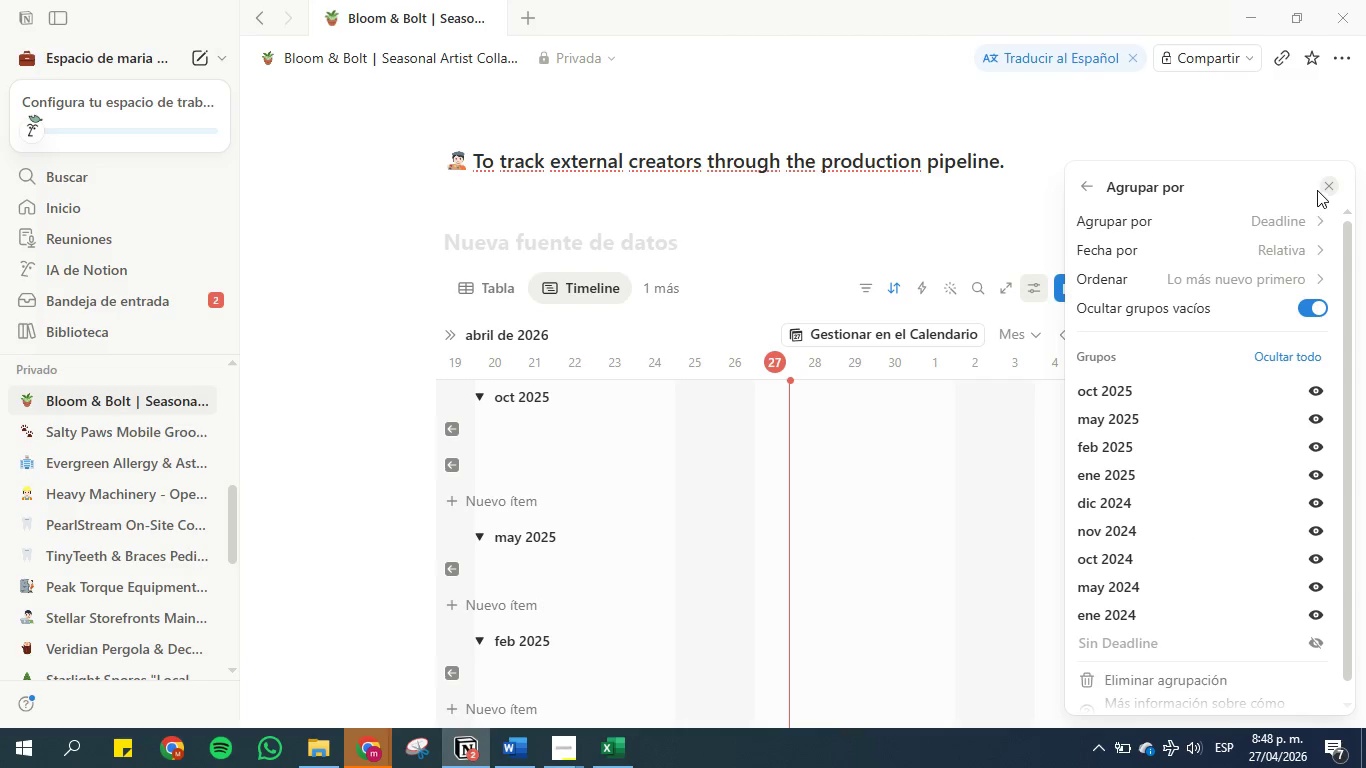 
left_click([1324, 190])
 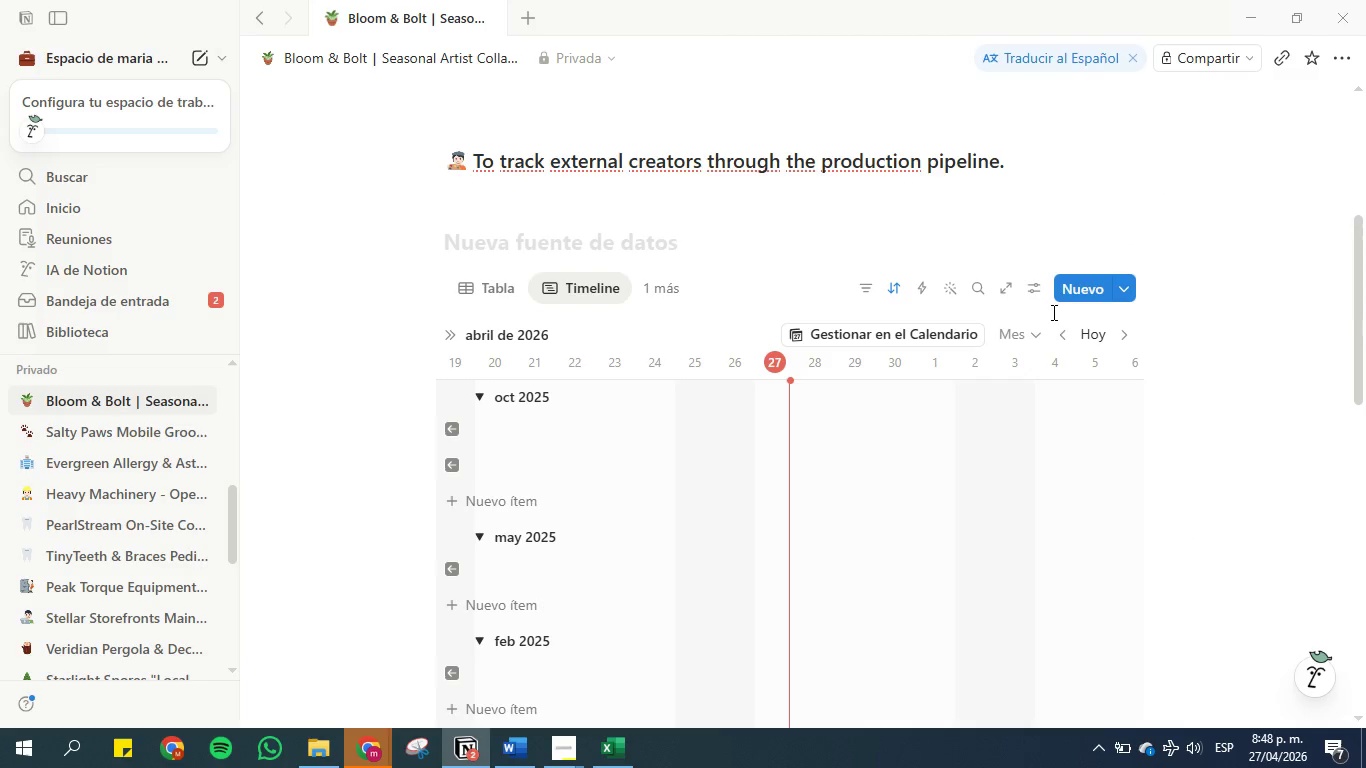 
left_click([1023, 287])
 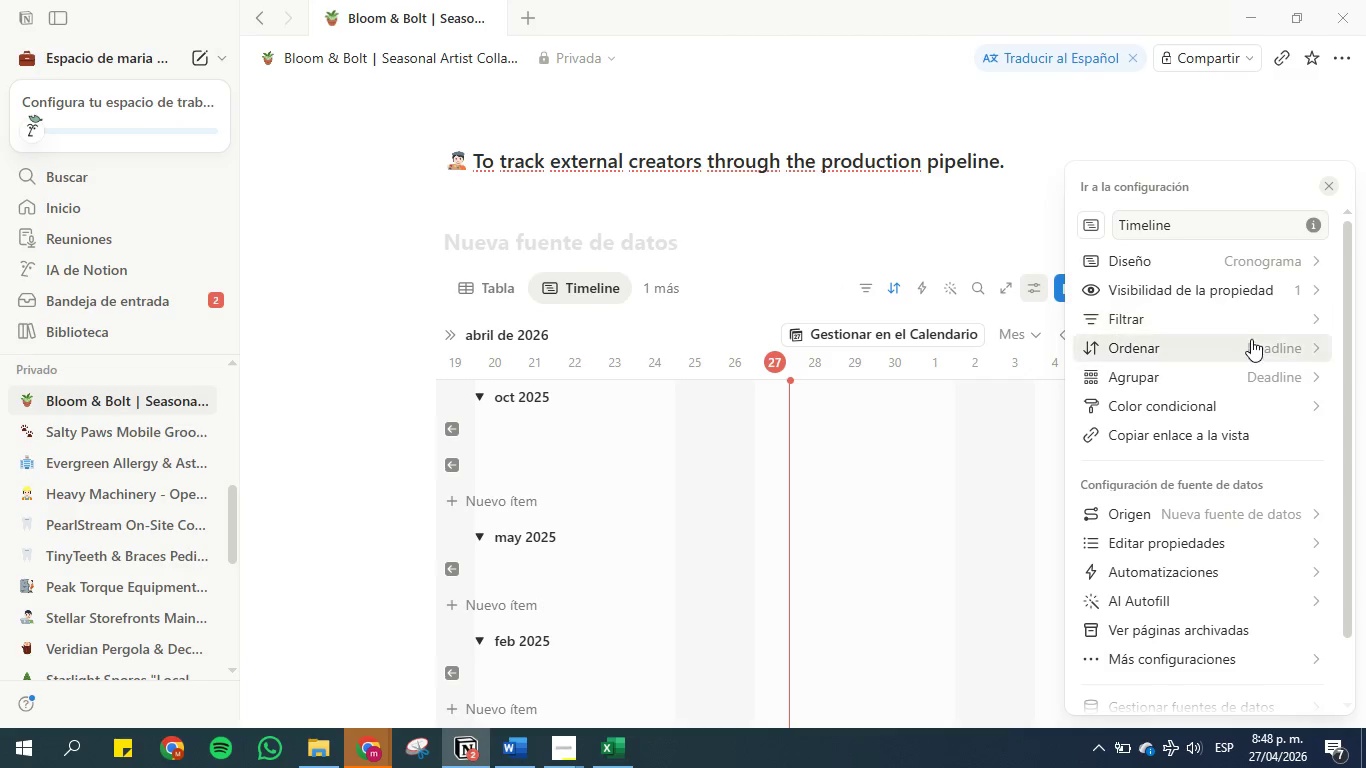 
left_click([1314, 378])
 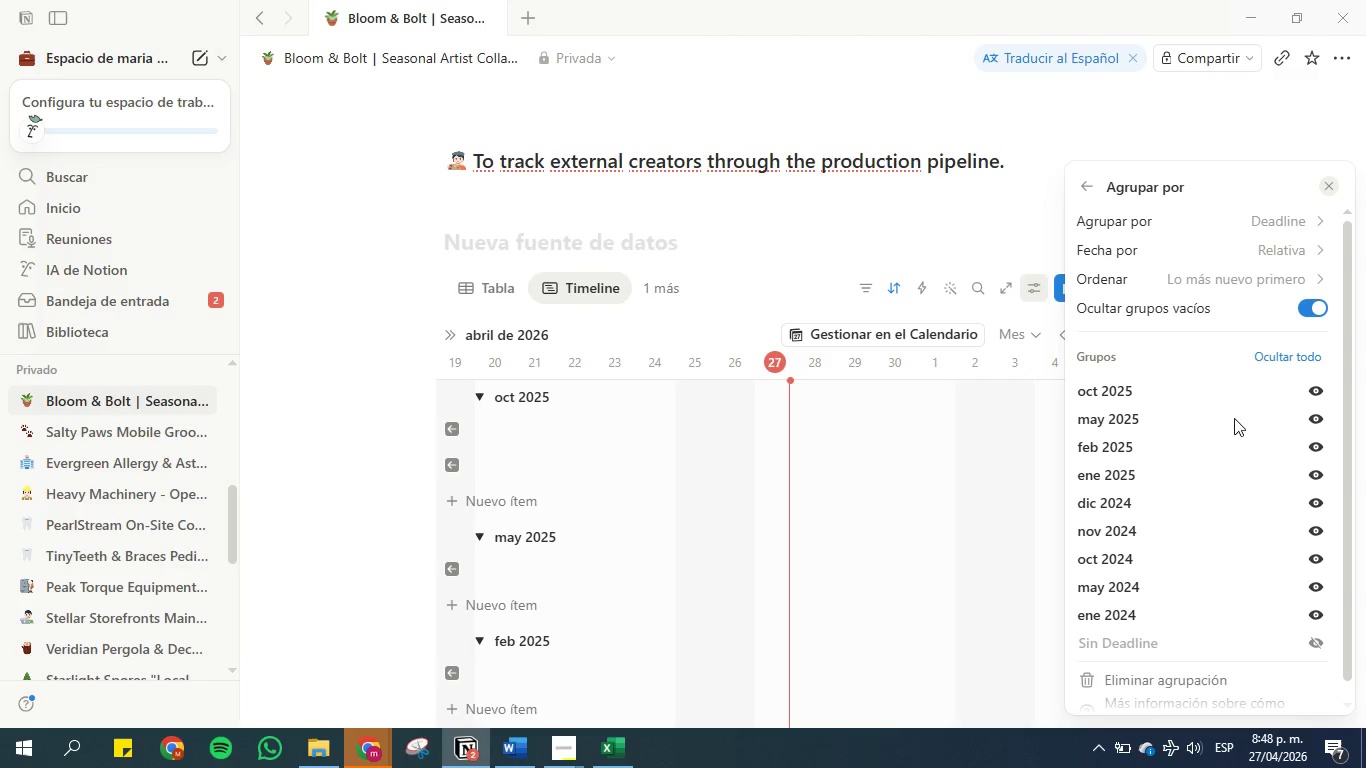 
scroll: coordinate [1212, 471], scroll_direction: down, amount: 4.0
 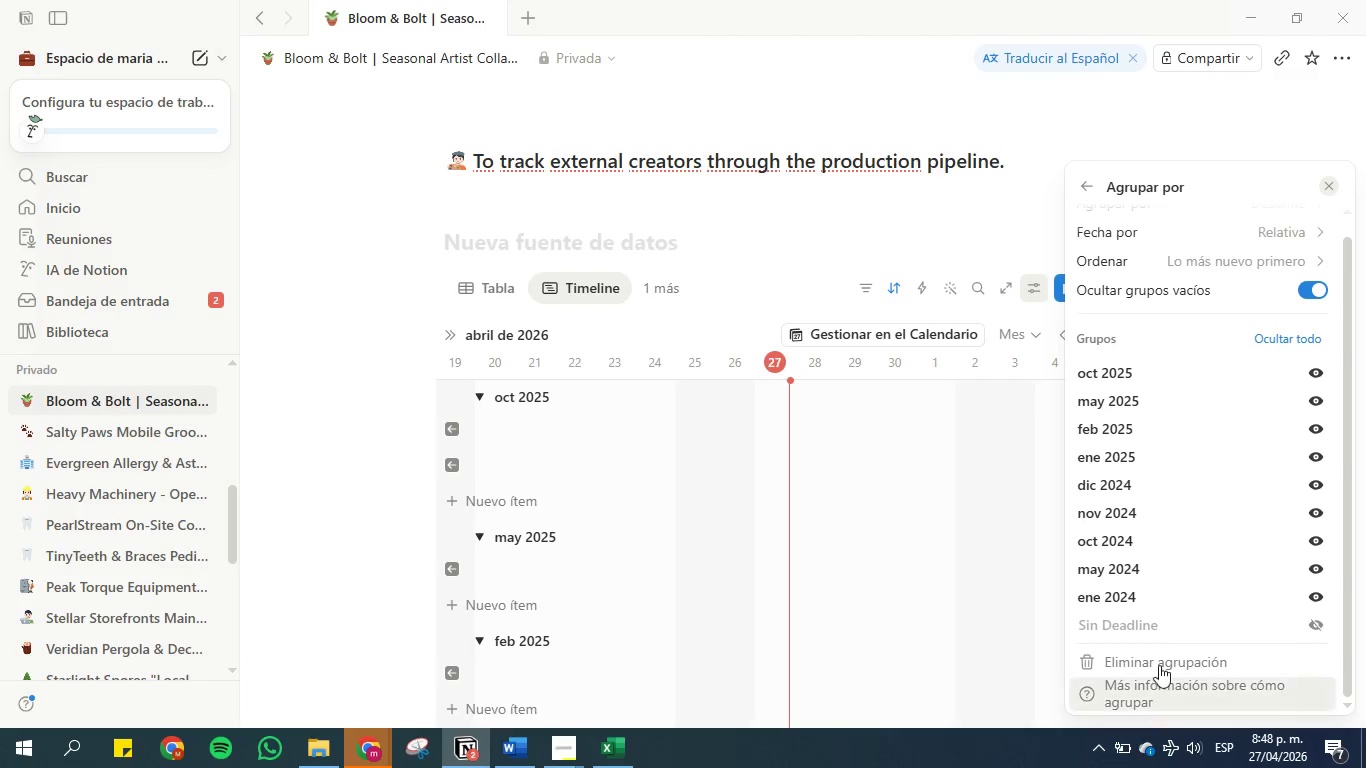 
left_click([1159, 664])
 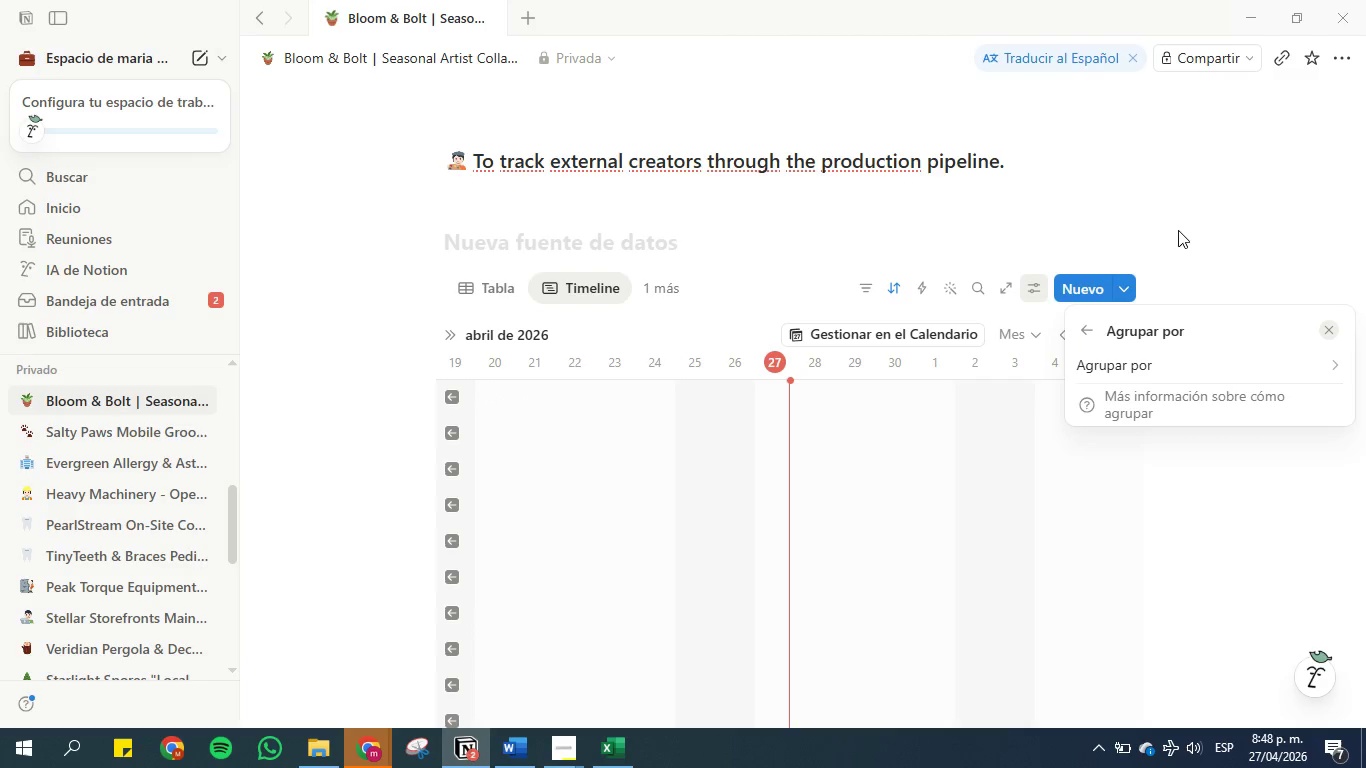 
left_click([1196, 248])
 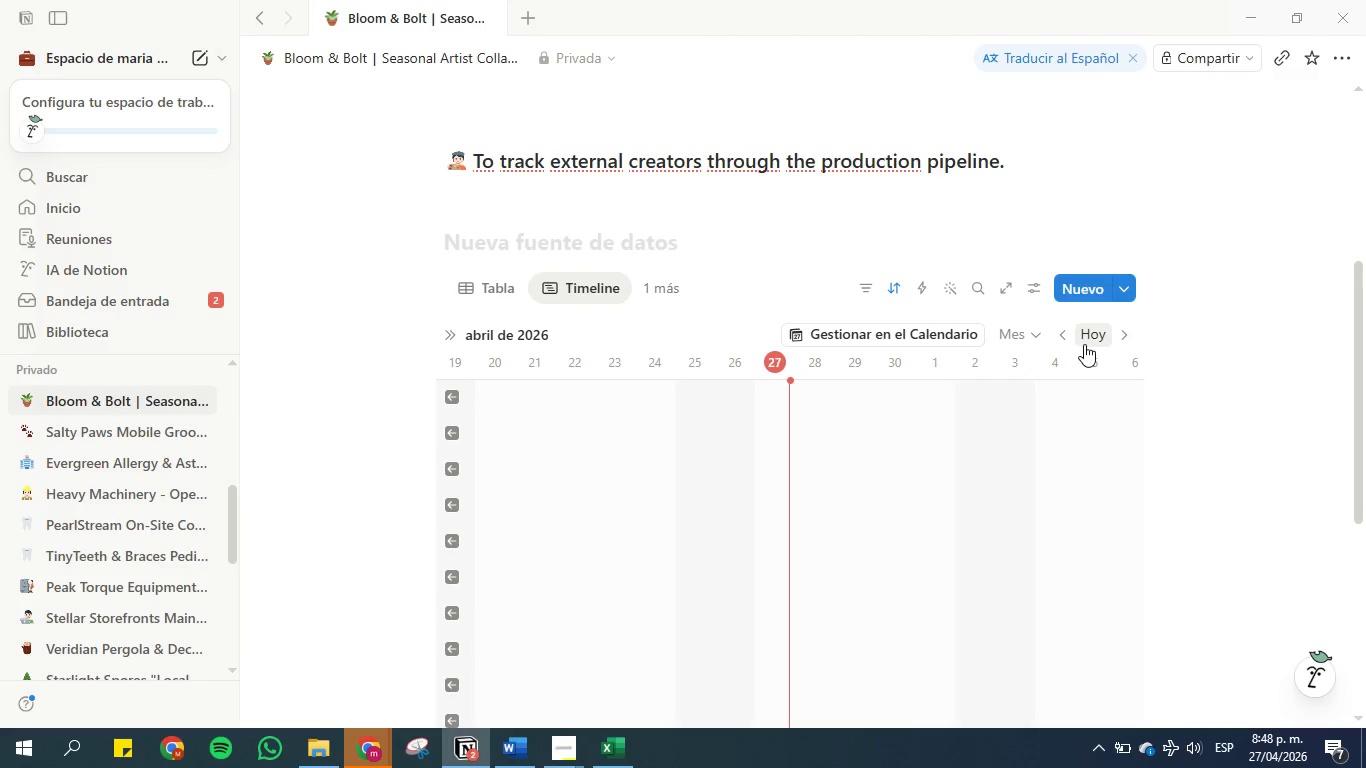 
wait(8.05)
 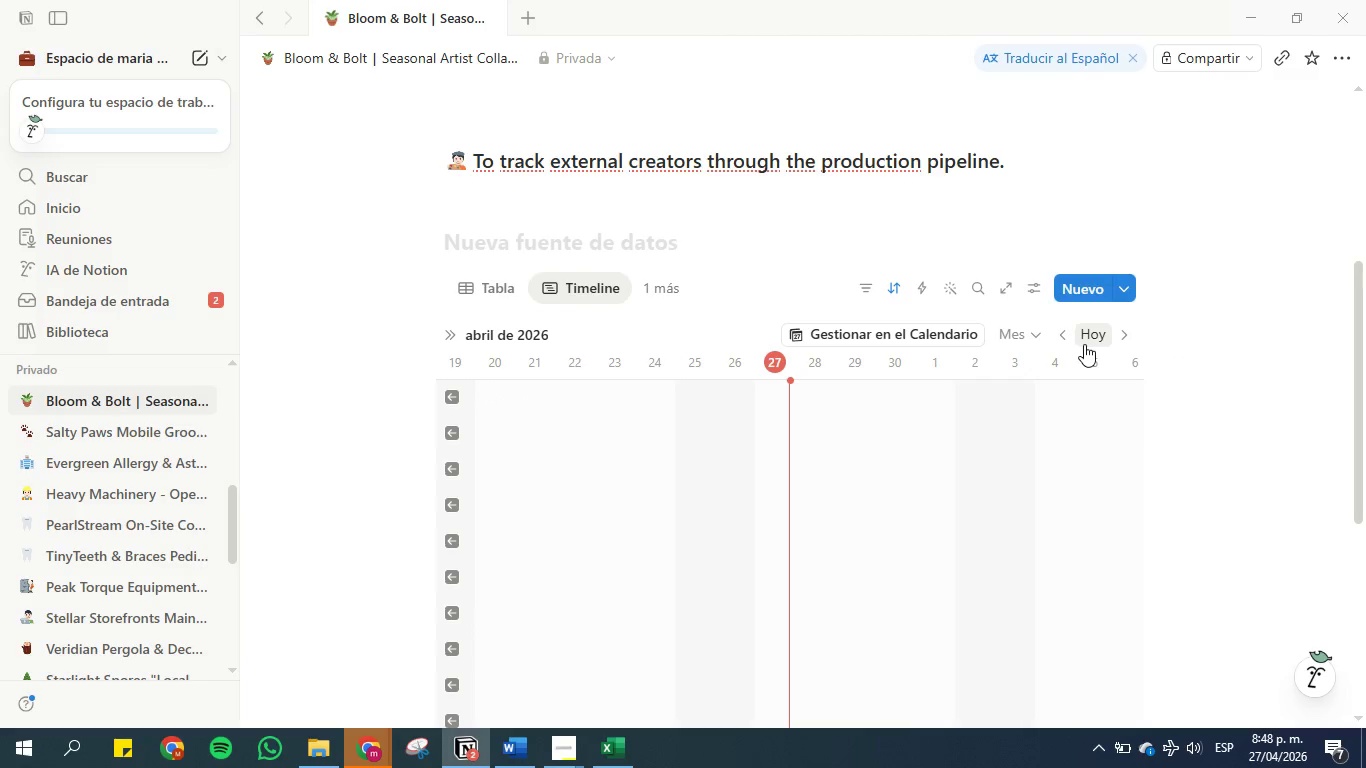 
left_click([556, 745])
 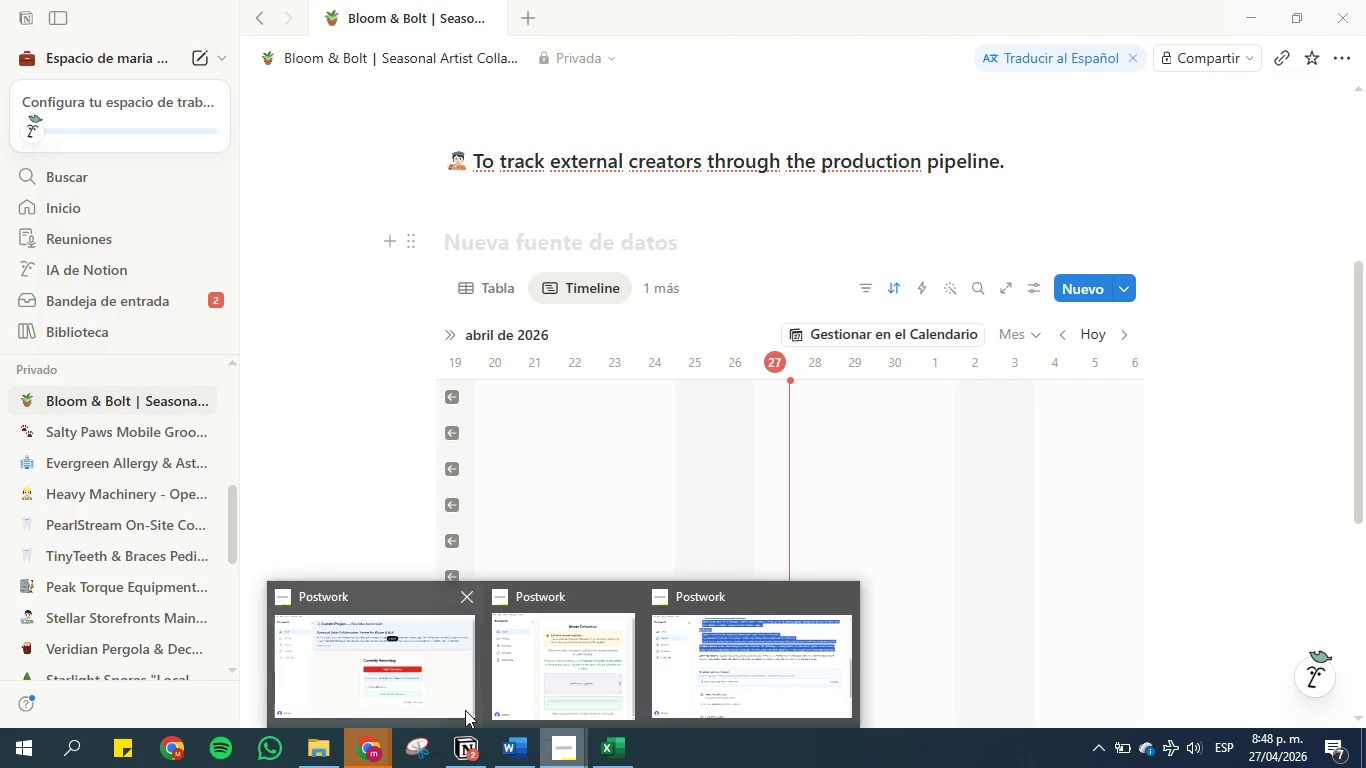 
left_click([409, 677])